 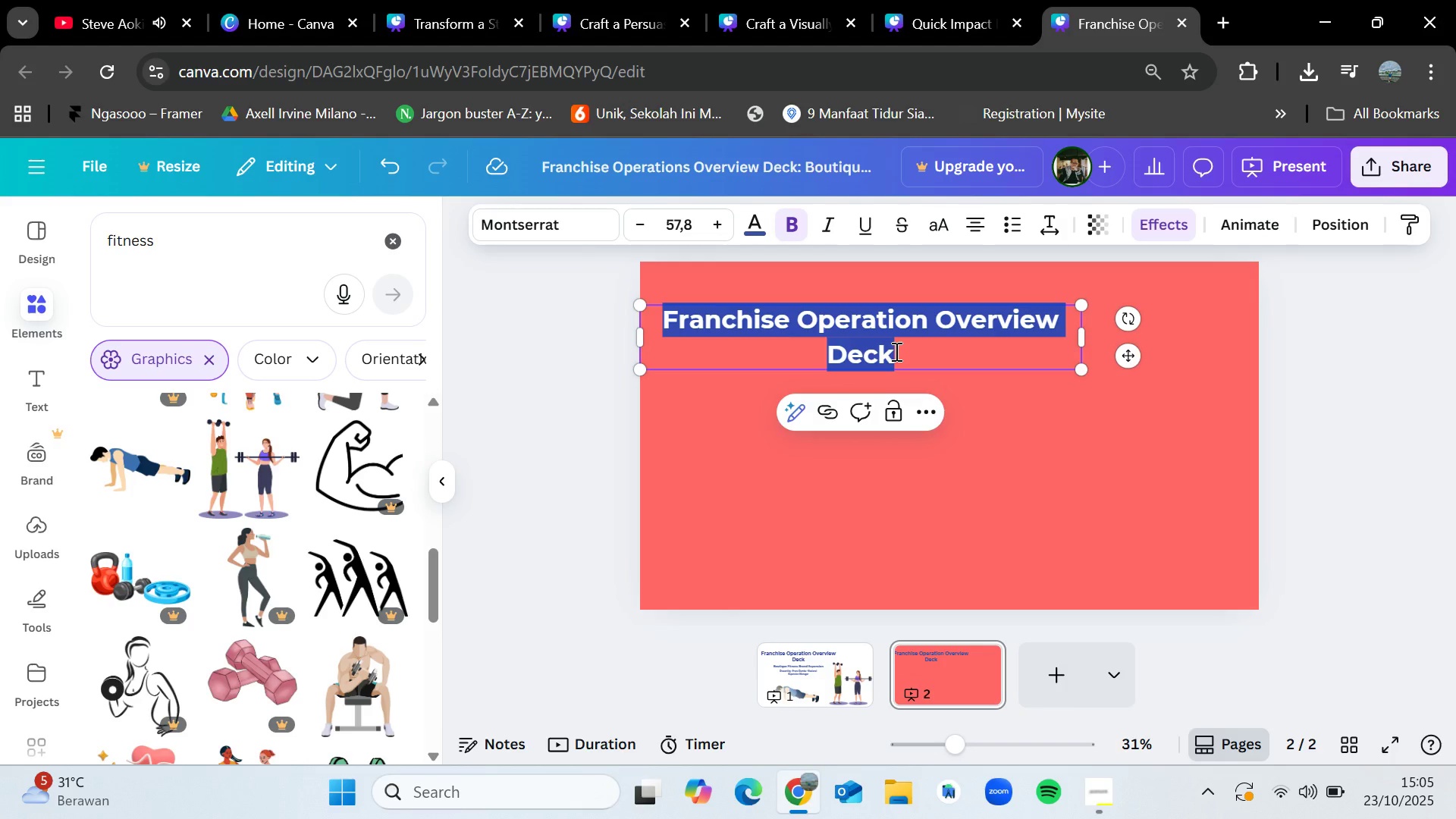 
key(Backspace)
type(Mission & Vission)
key(Backspace)
key(Backspace)
key(Backspace)
key(Backspace)
type(ion)
 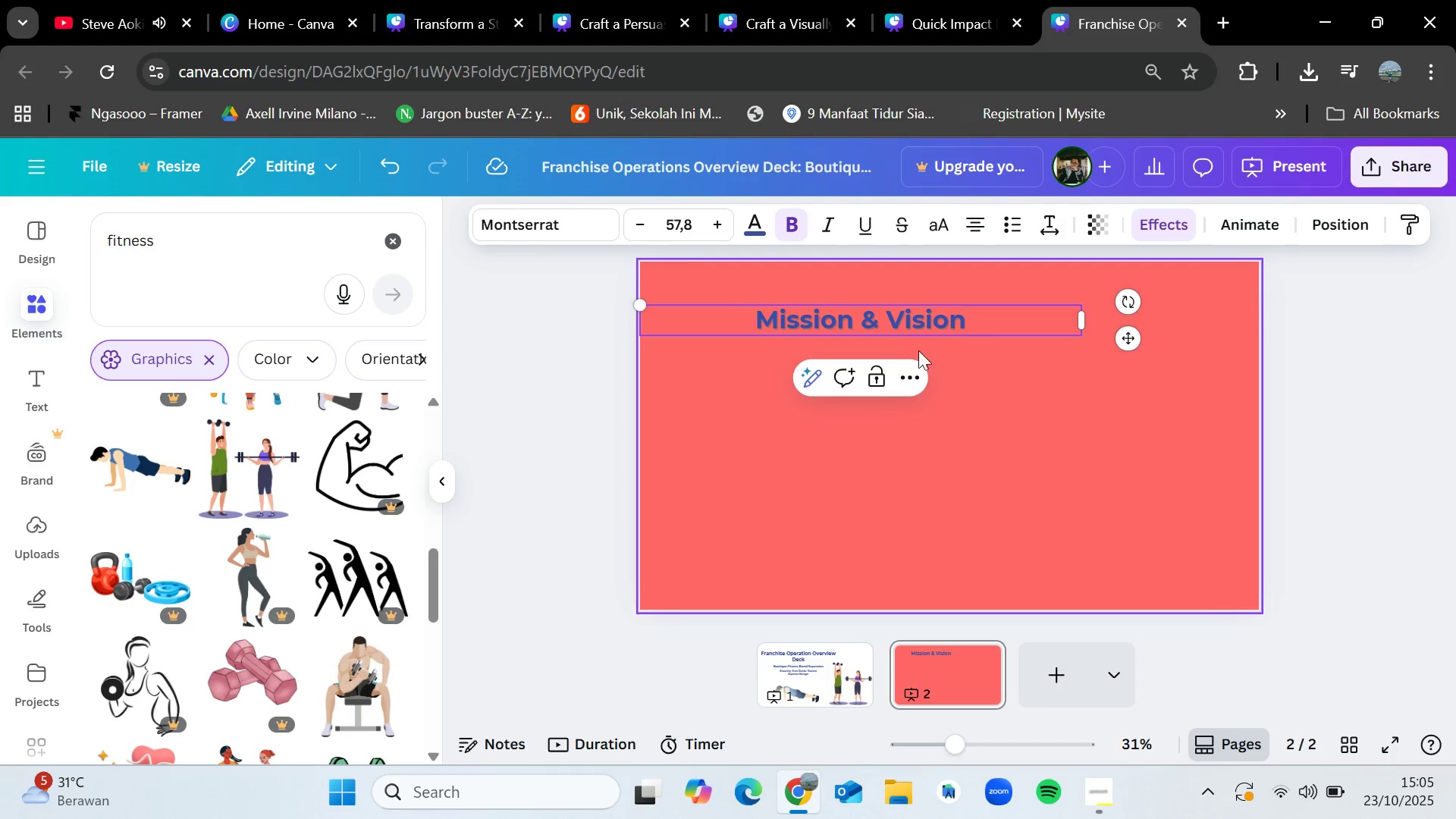 
left_click([1025, 429])
 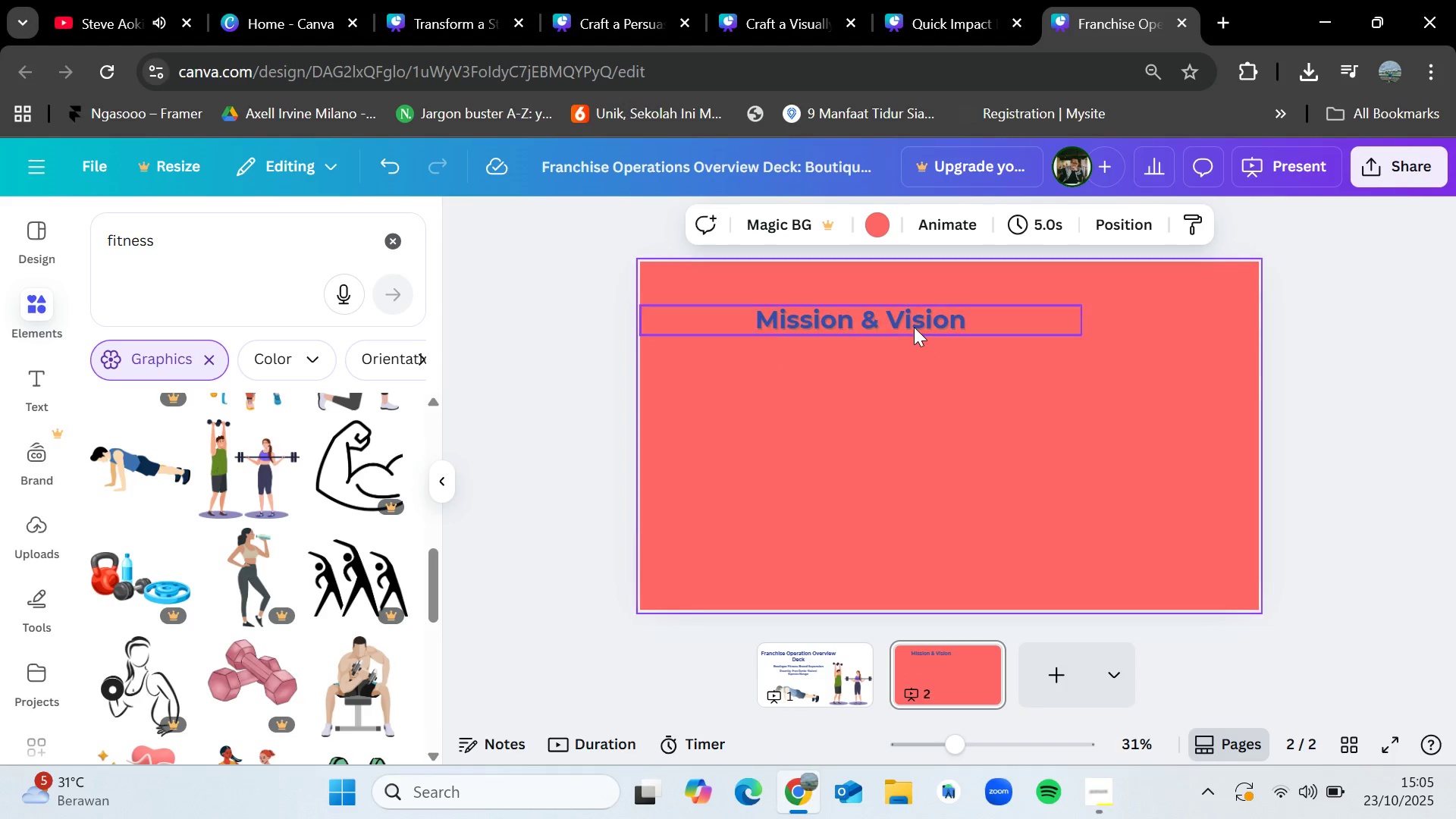 
left_click_drag(start_coordinate=[914, 326], to_coordinate=[982, 316])
 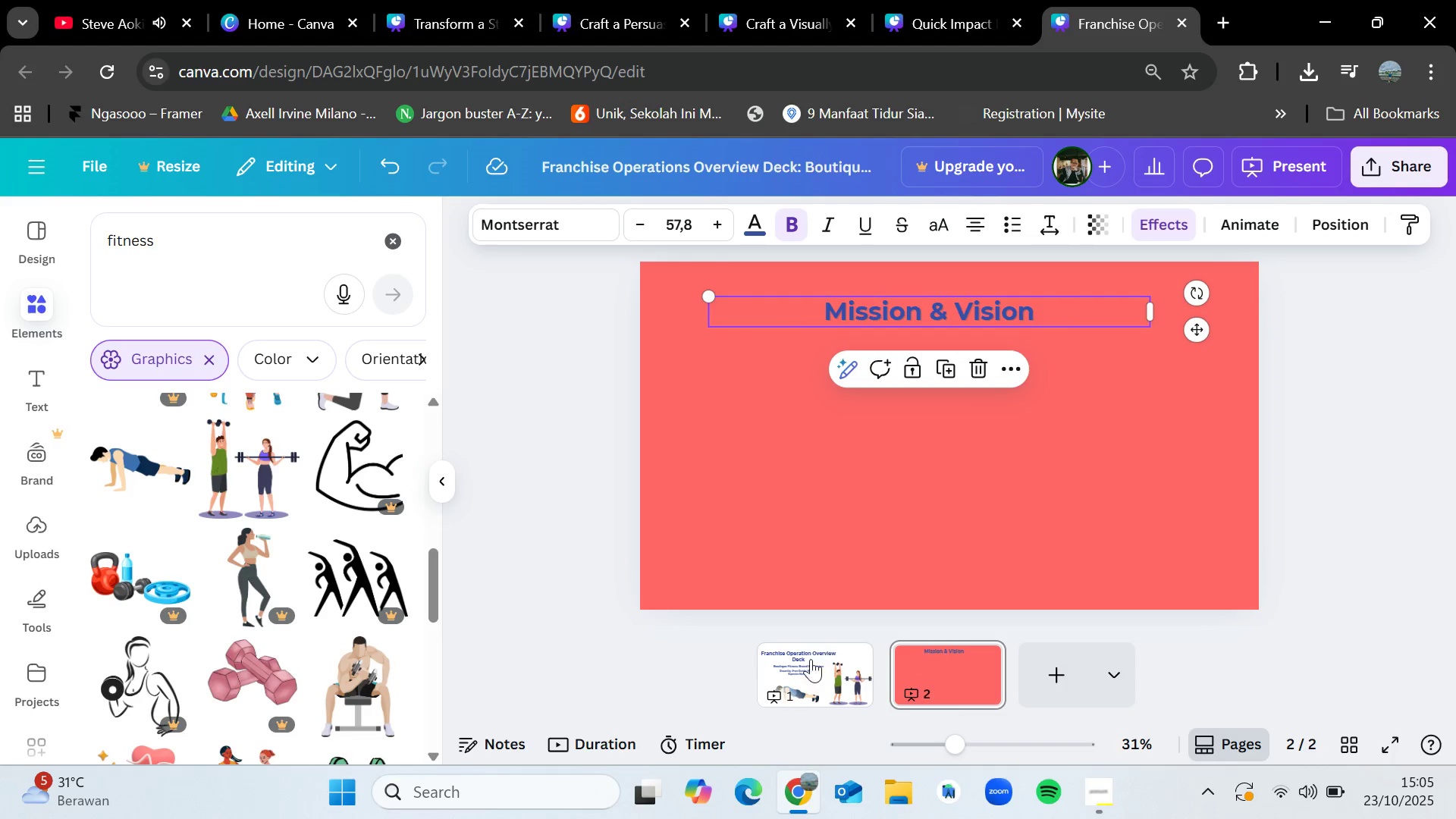 
left_click([810, 660])
 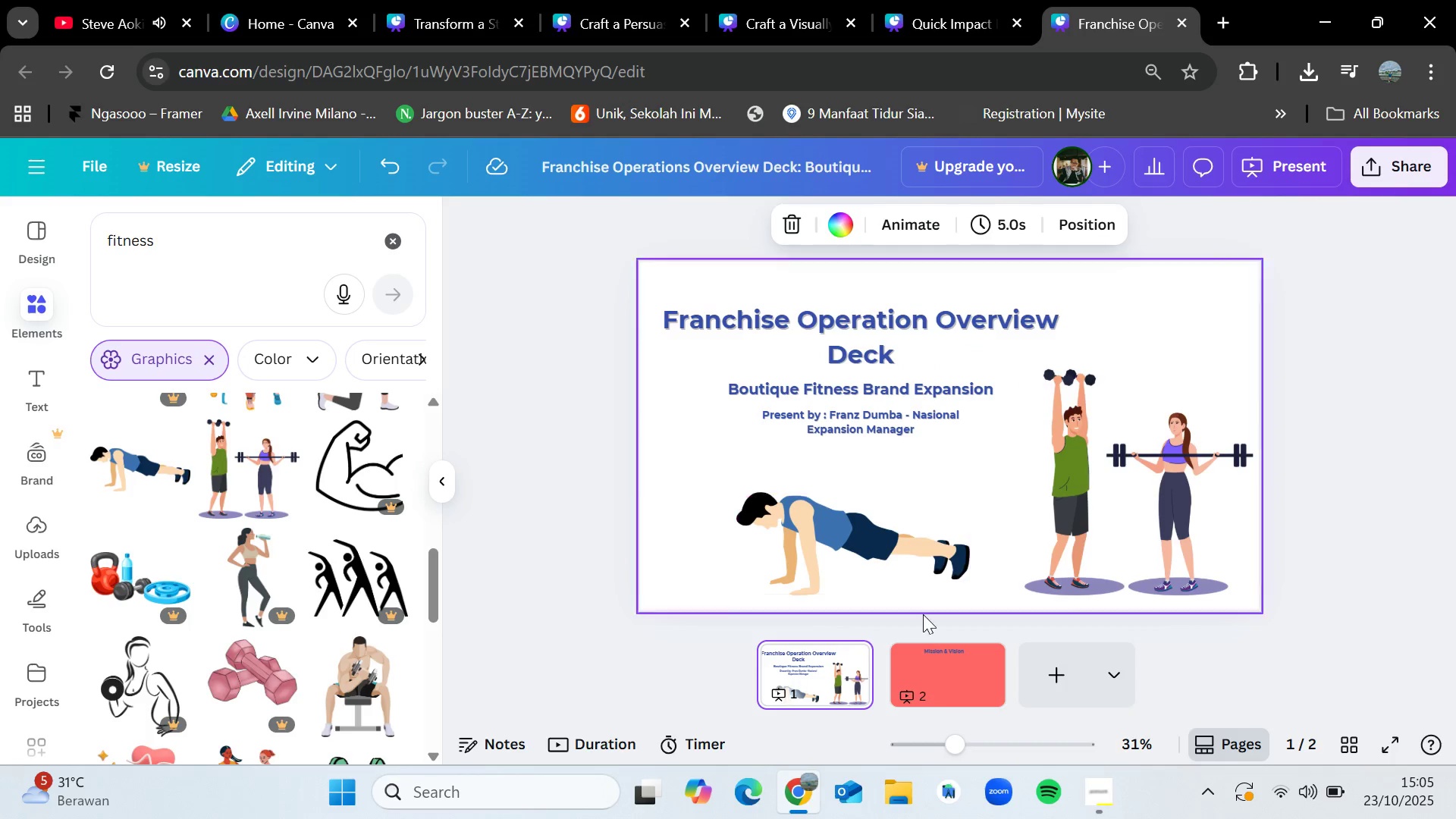 
left_click([927, 662])
 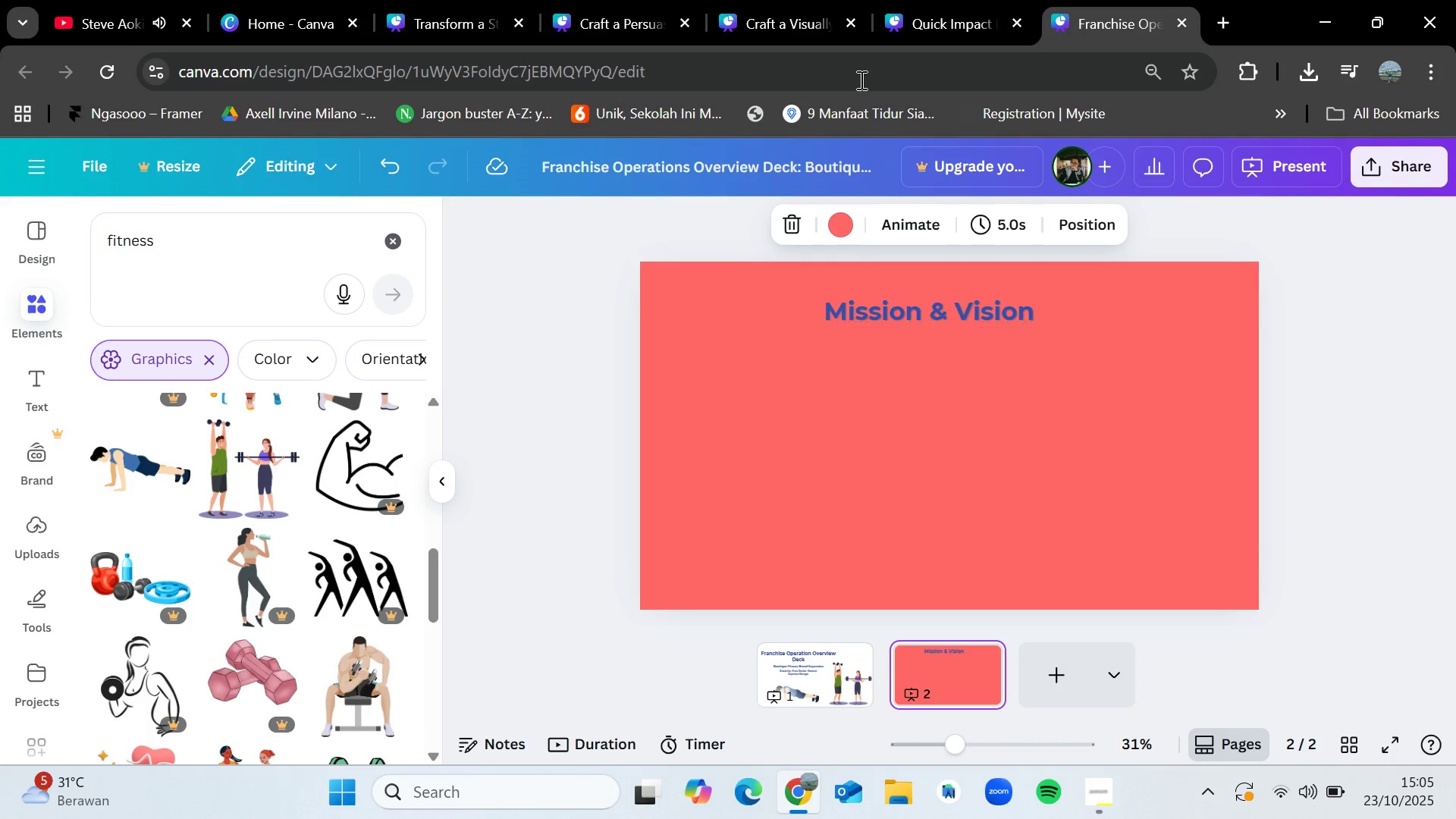 
left_click([944, 0])
 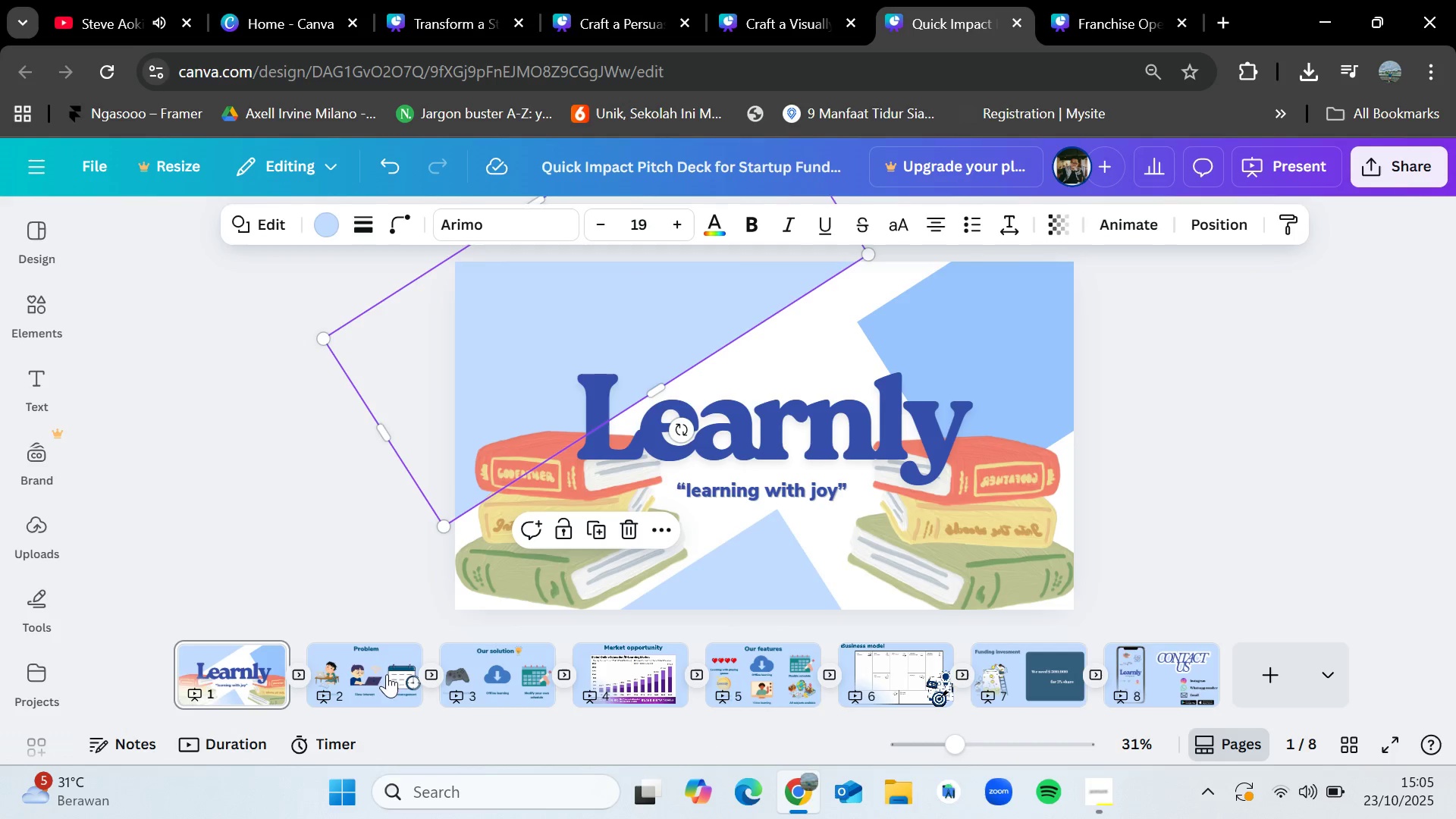 
left_click([378, 682])
 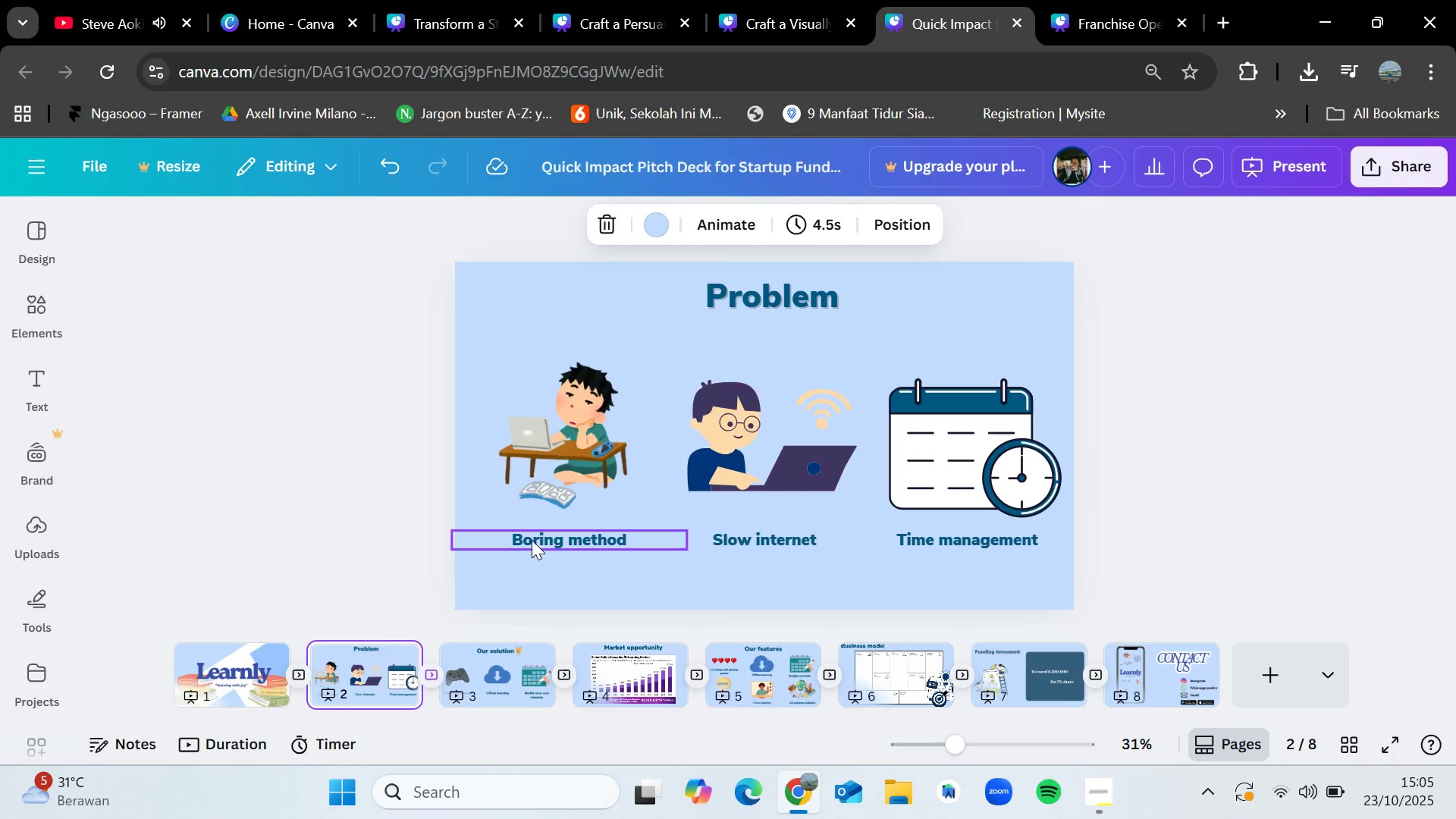 
left_click([532, 540])
 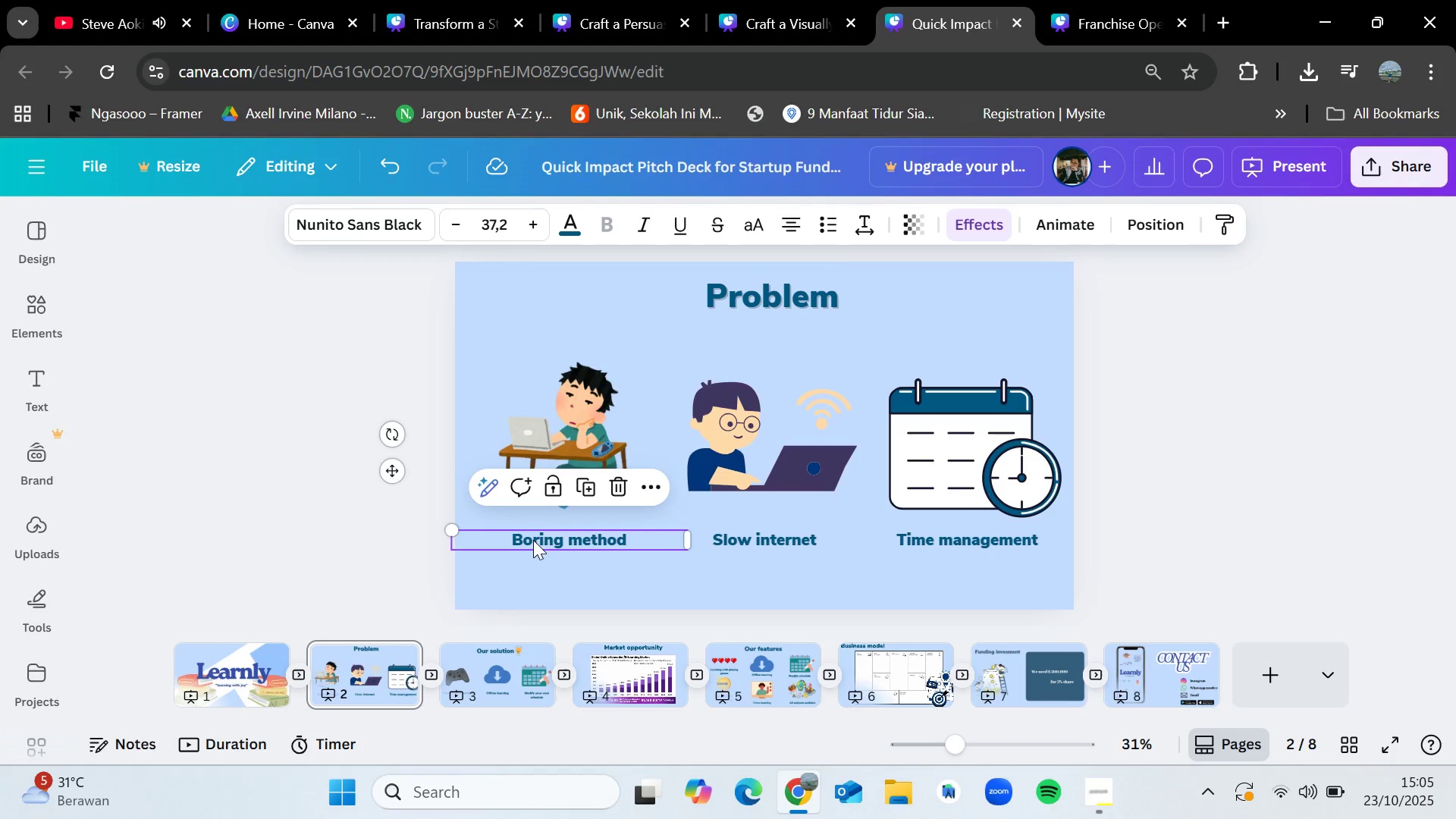 
key(Control+C)
 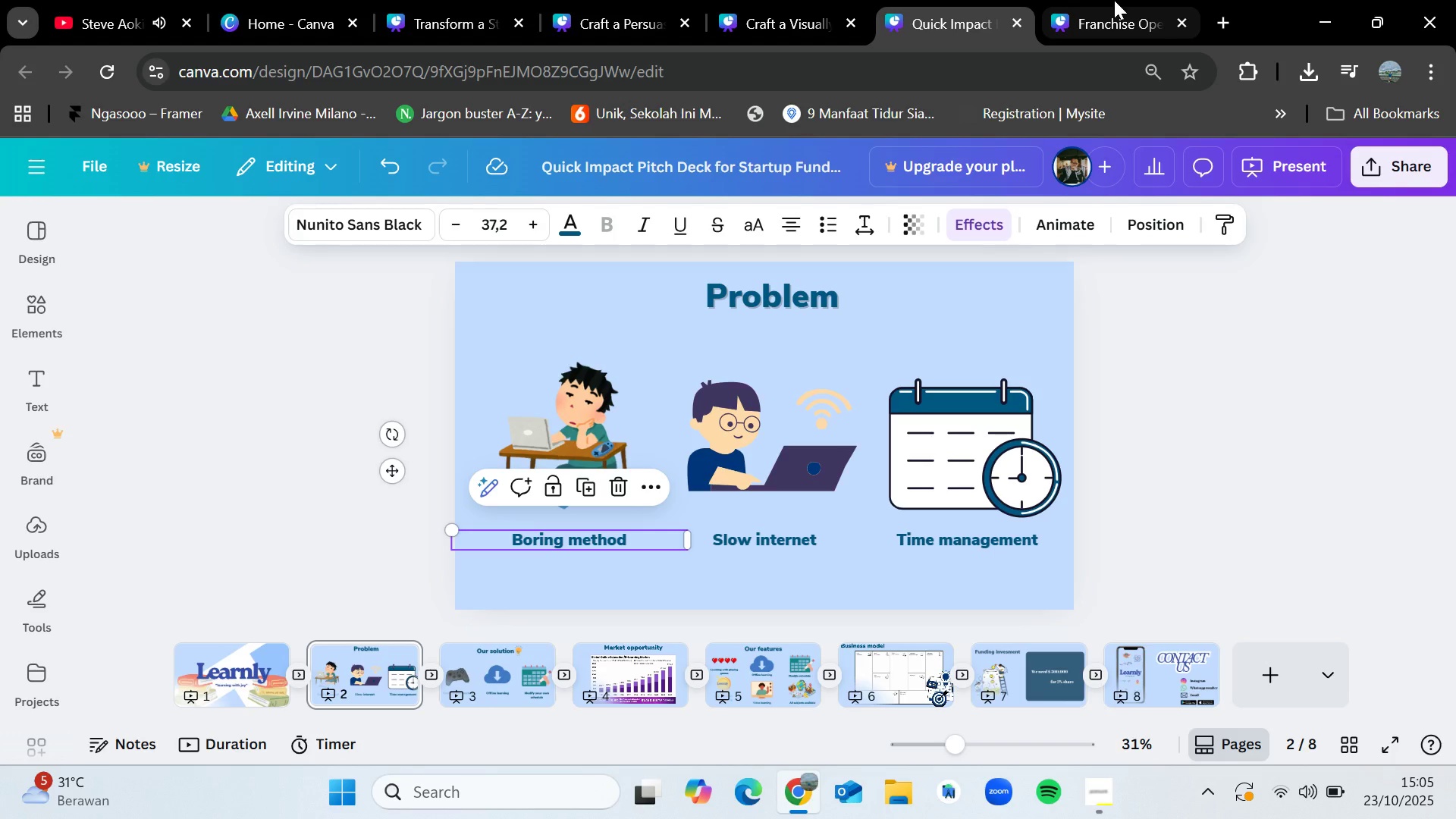 
left_click([1116, 0])
 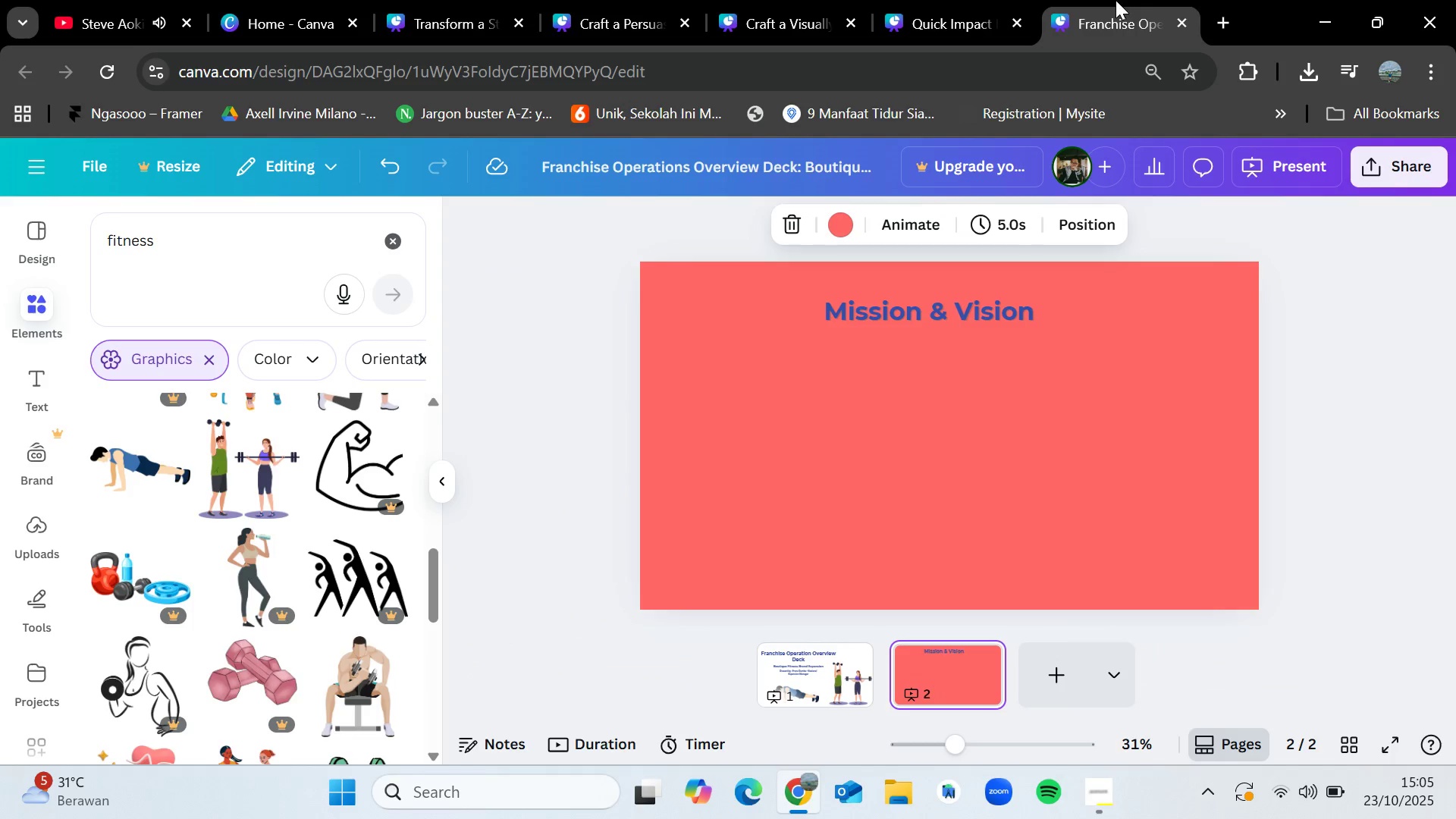 
key(Control+V)
 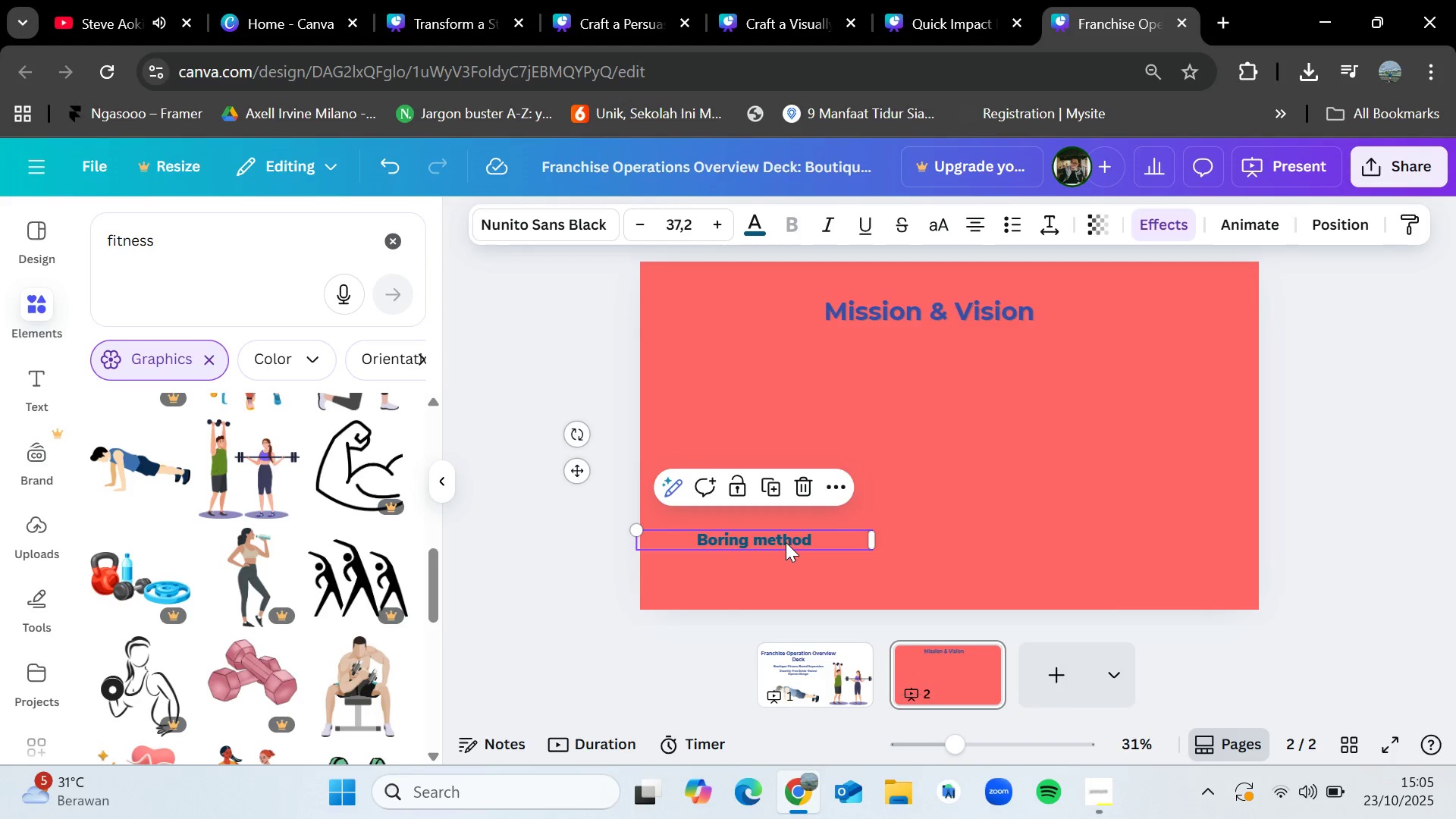 
left_click_drag(start_coordinate=[786, 536], to_coordinate=[809, 362])
 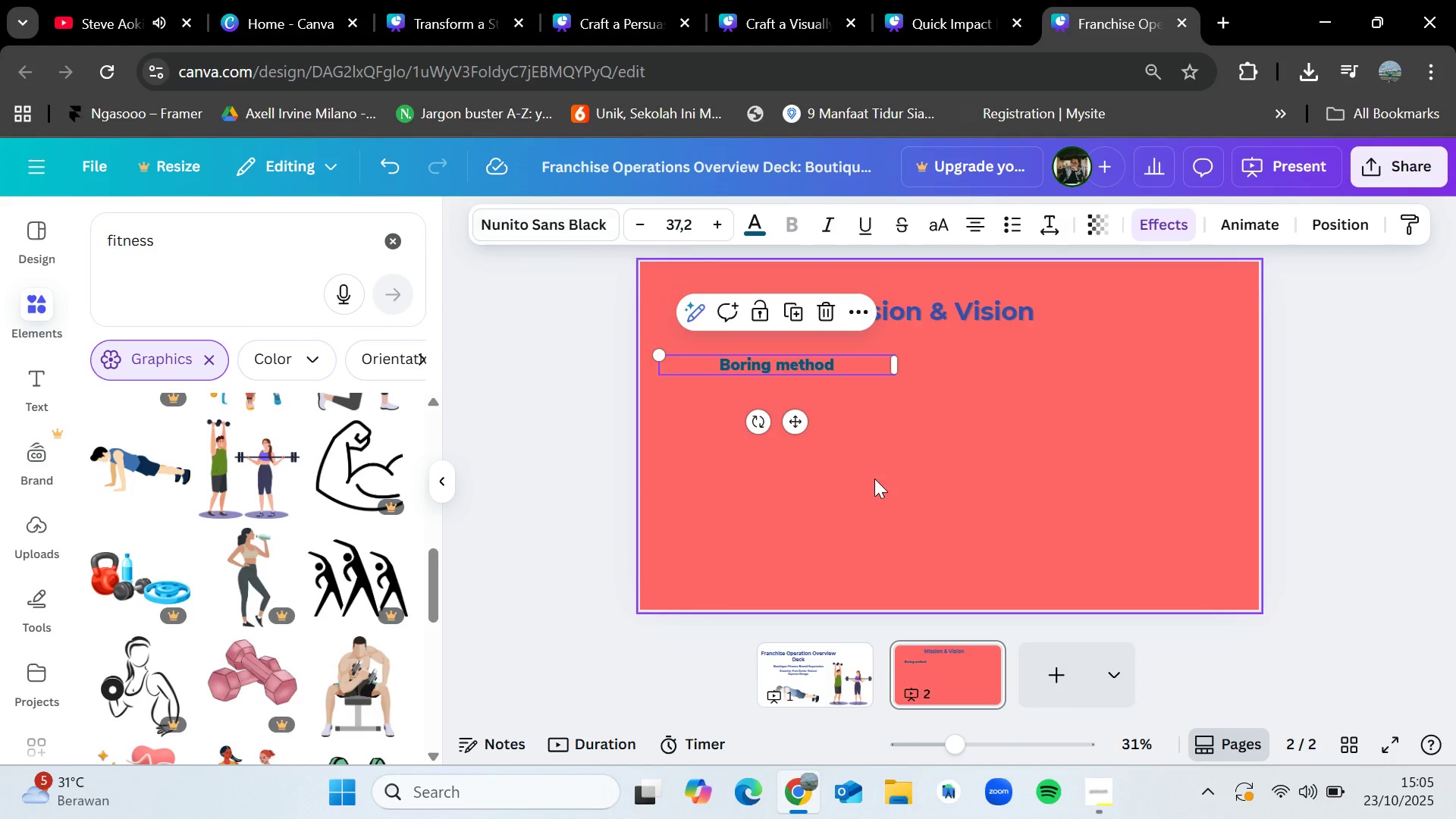 
key(Control+C)
 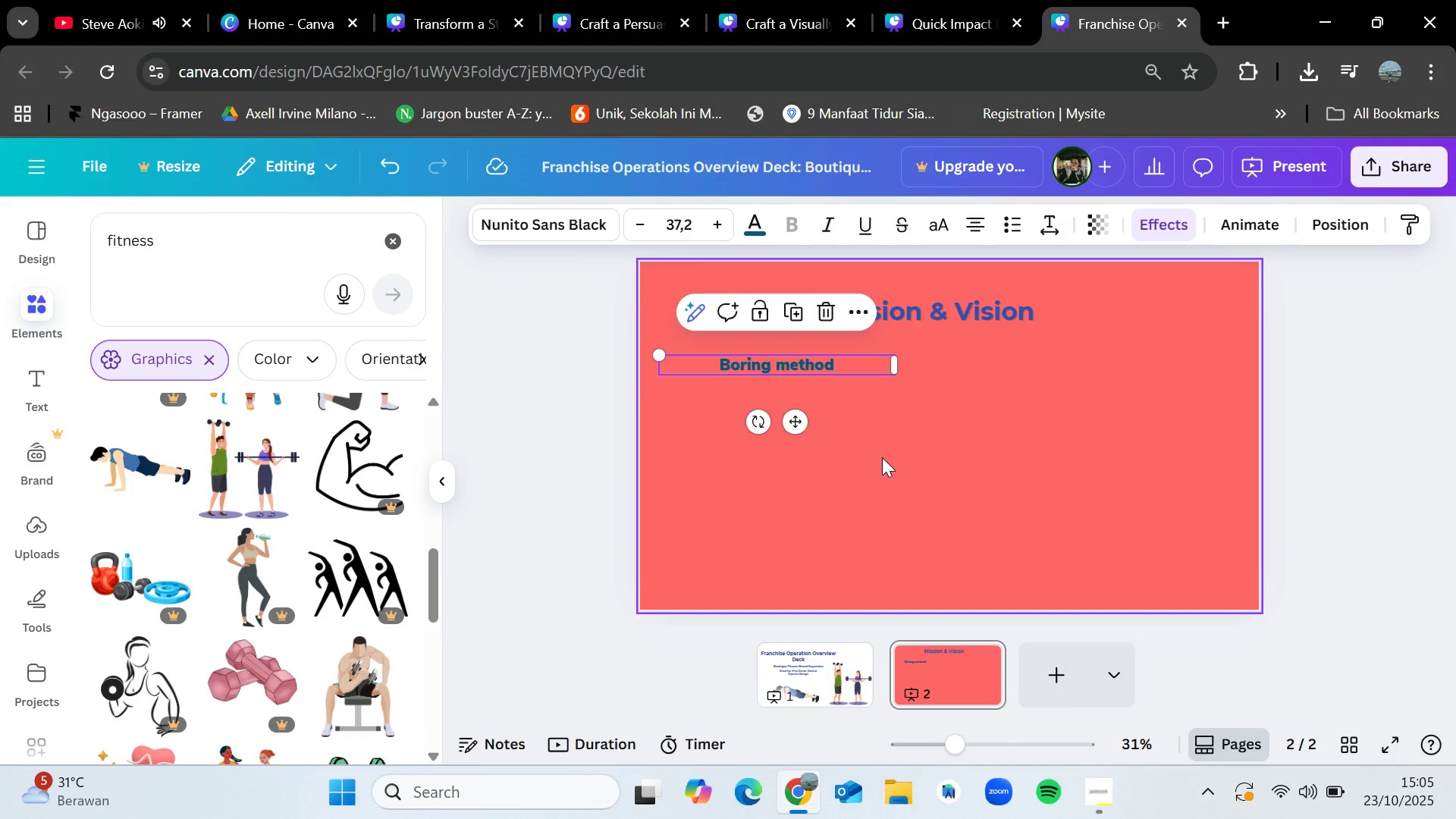 
key(Delete)
 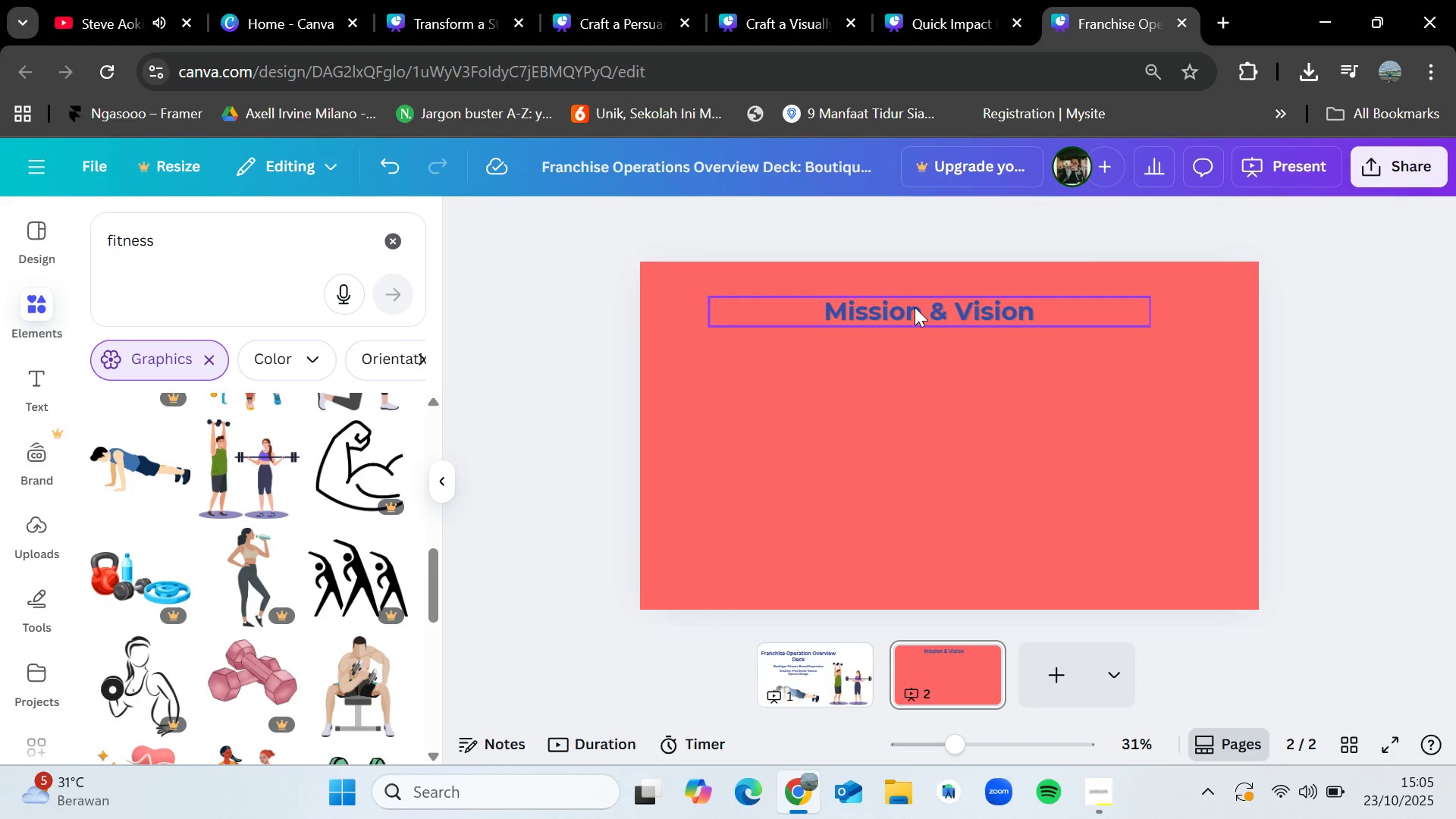 
left_click([915, 307])
 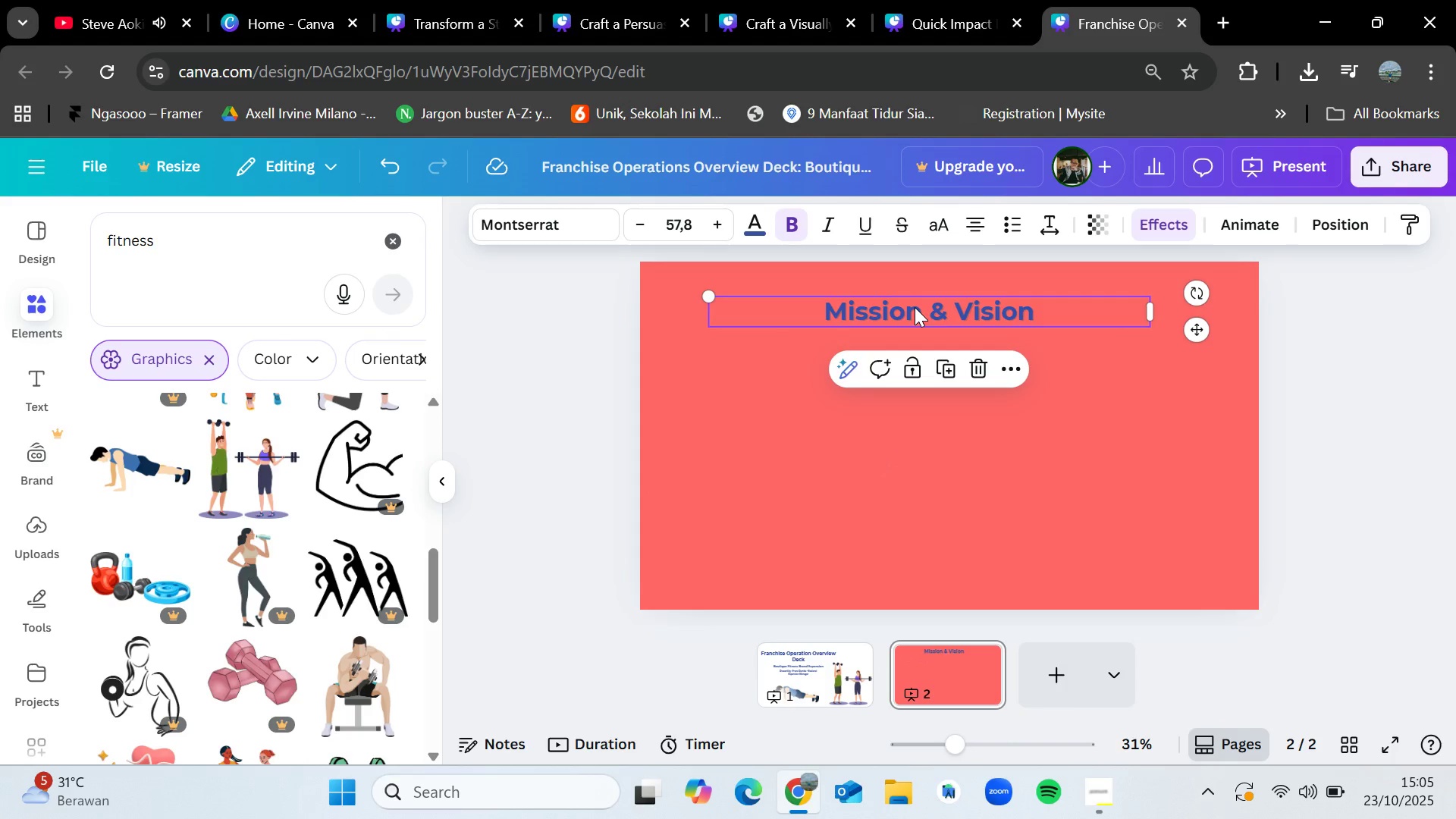 
key(Control+C)
 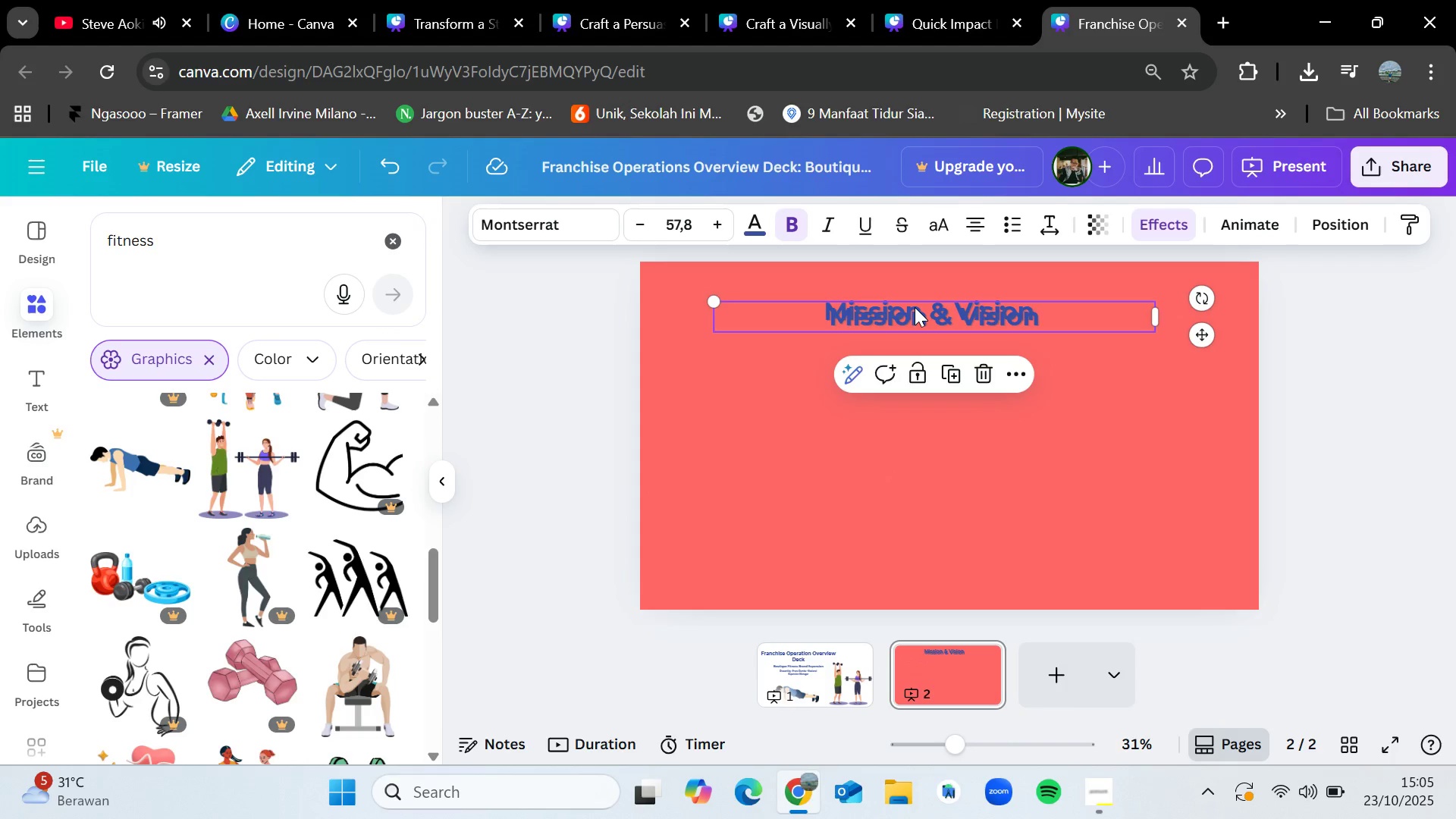 
key(Control+V)
 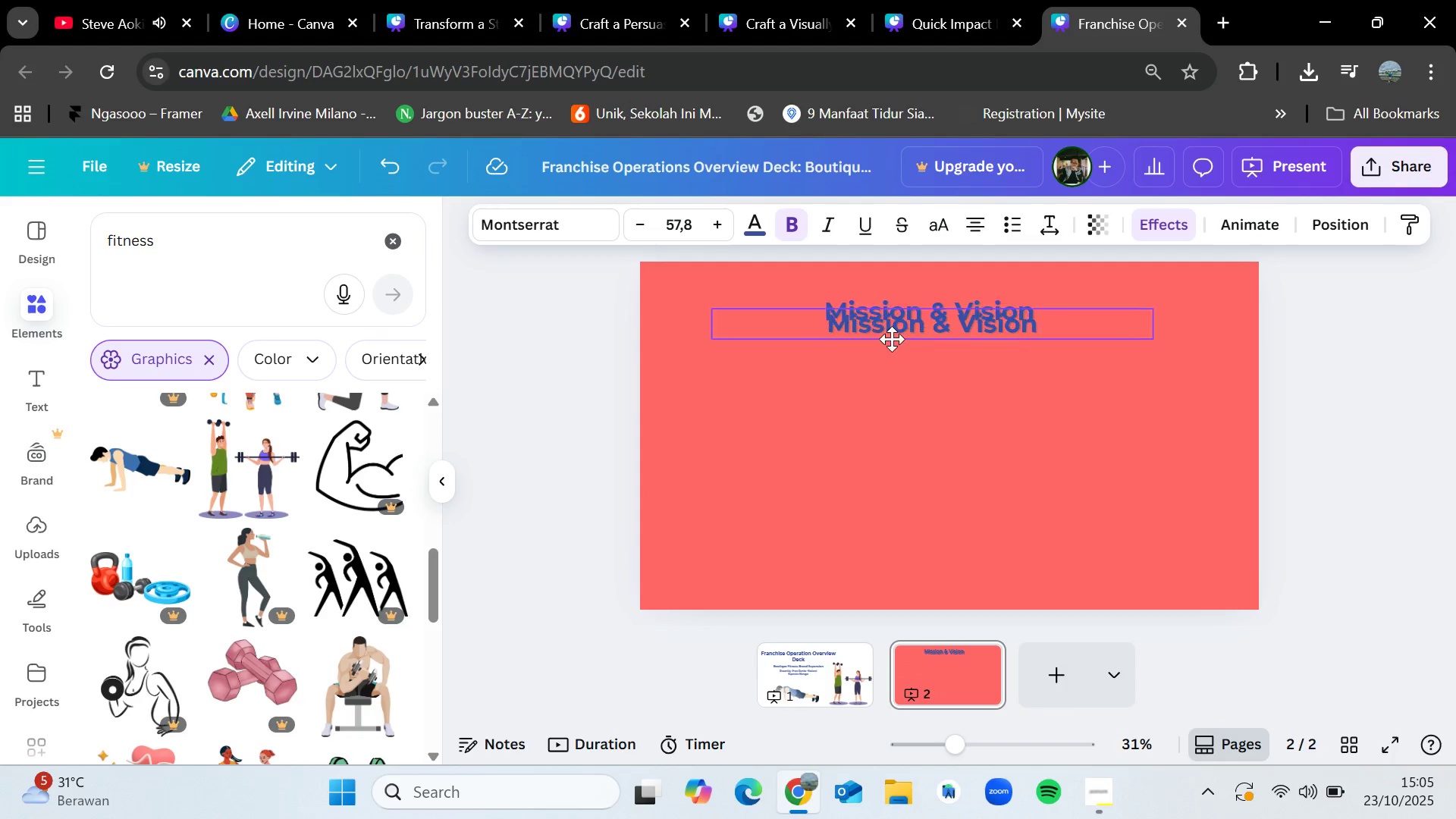 
left_click_drag(start_coordinate=[915, 307], to_coordinate=[786, 377])
 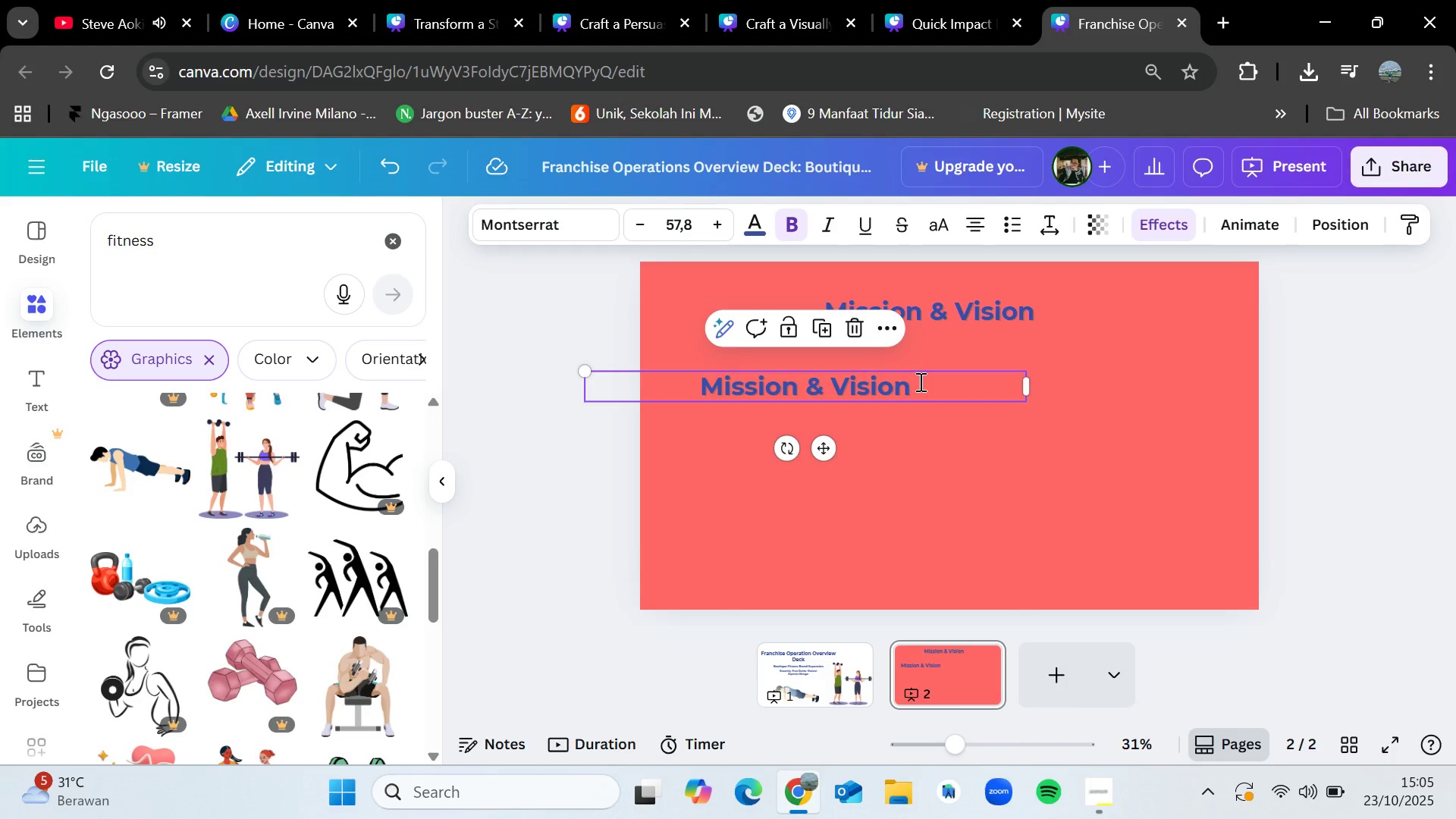 
double_click([919, 381])
 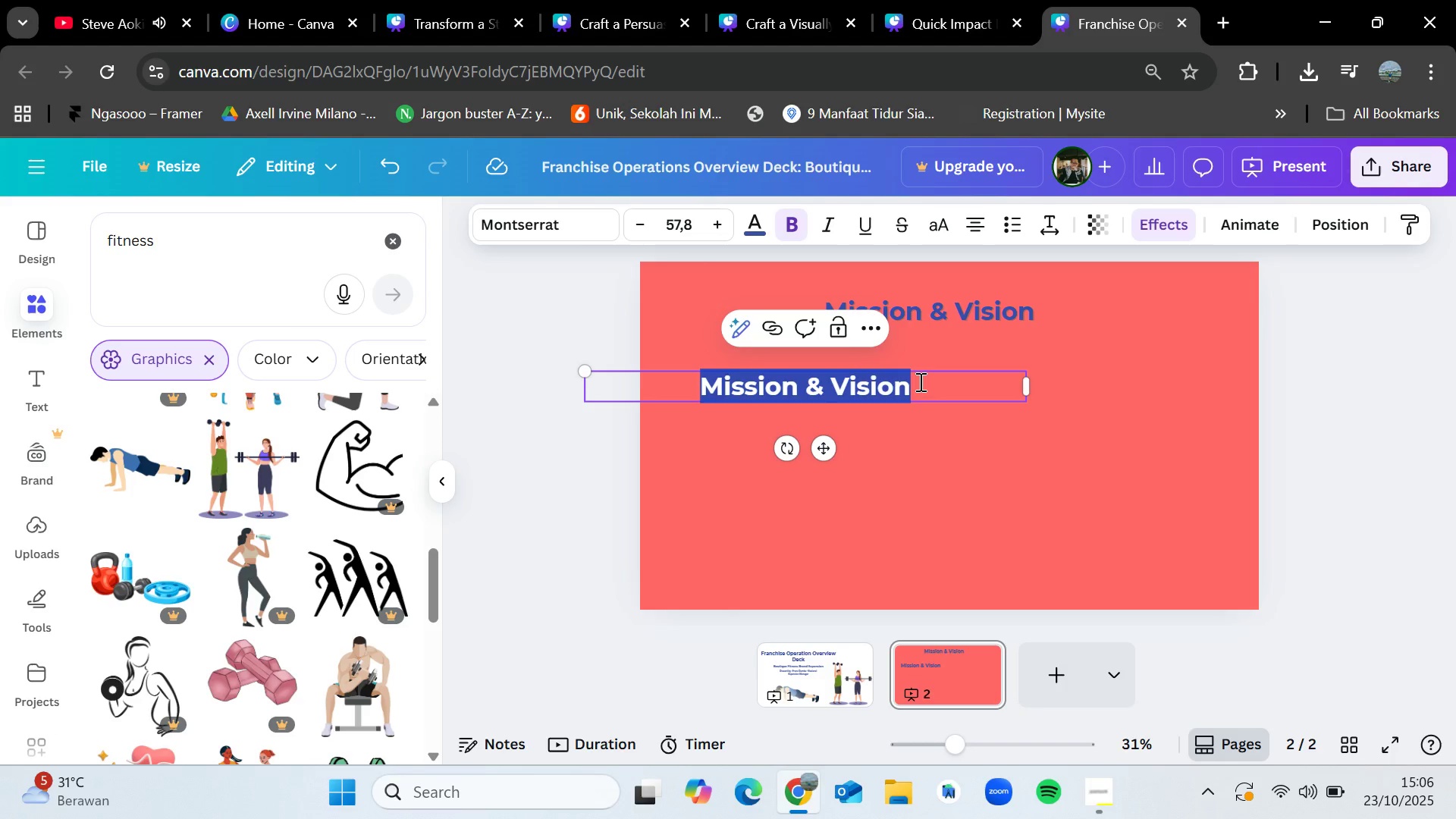 
wait(24.42)
 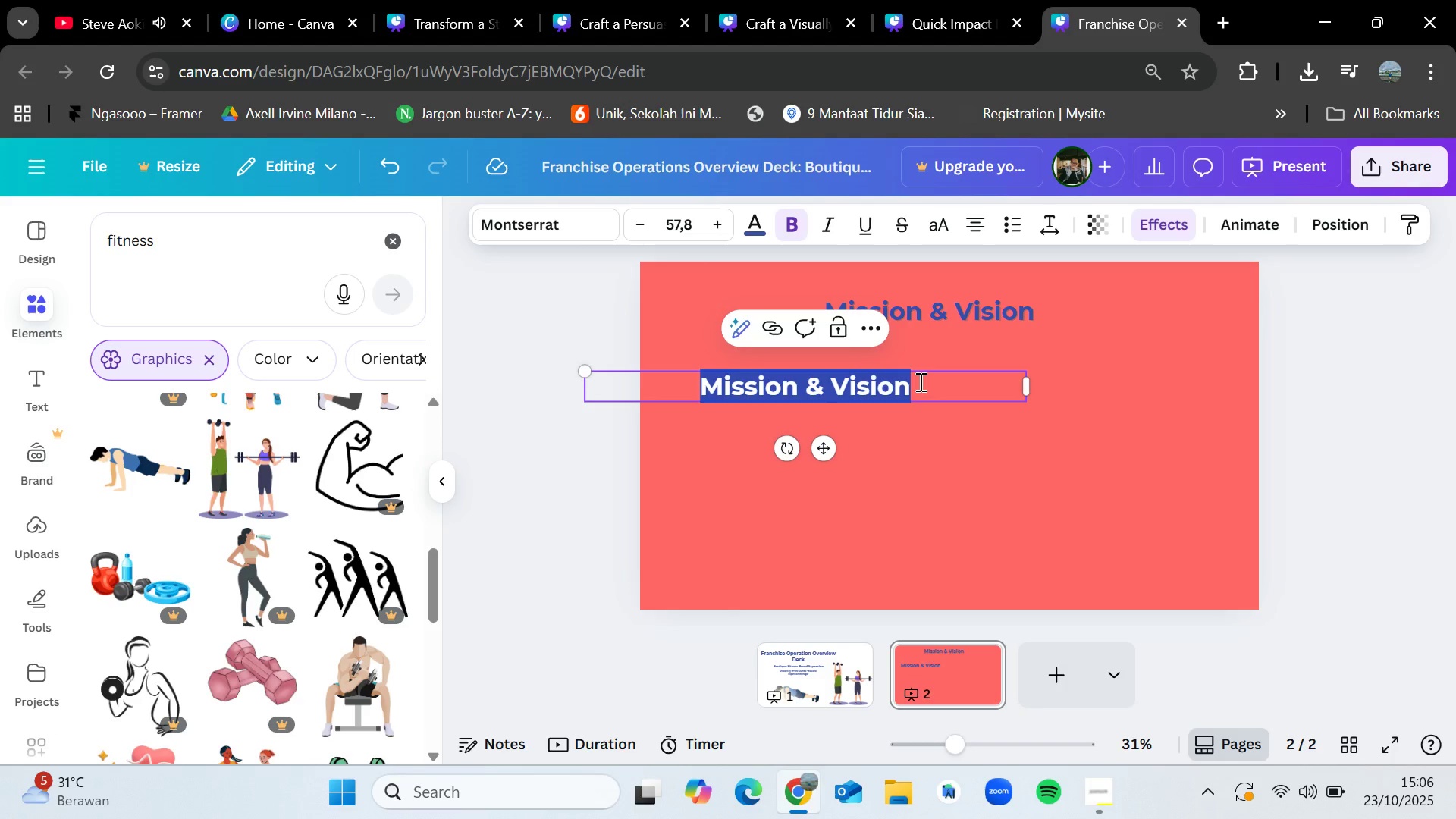 
left_click([919, 381])
 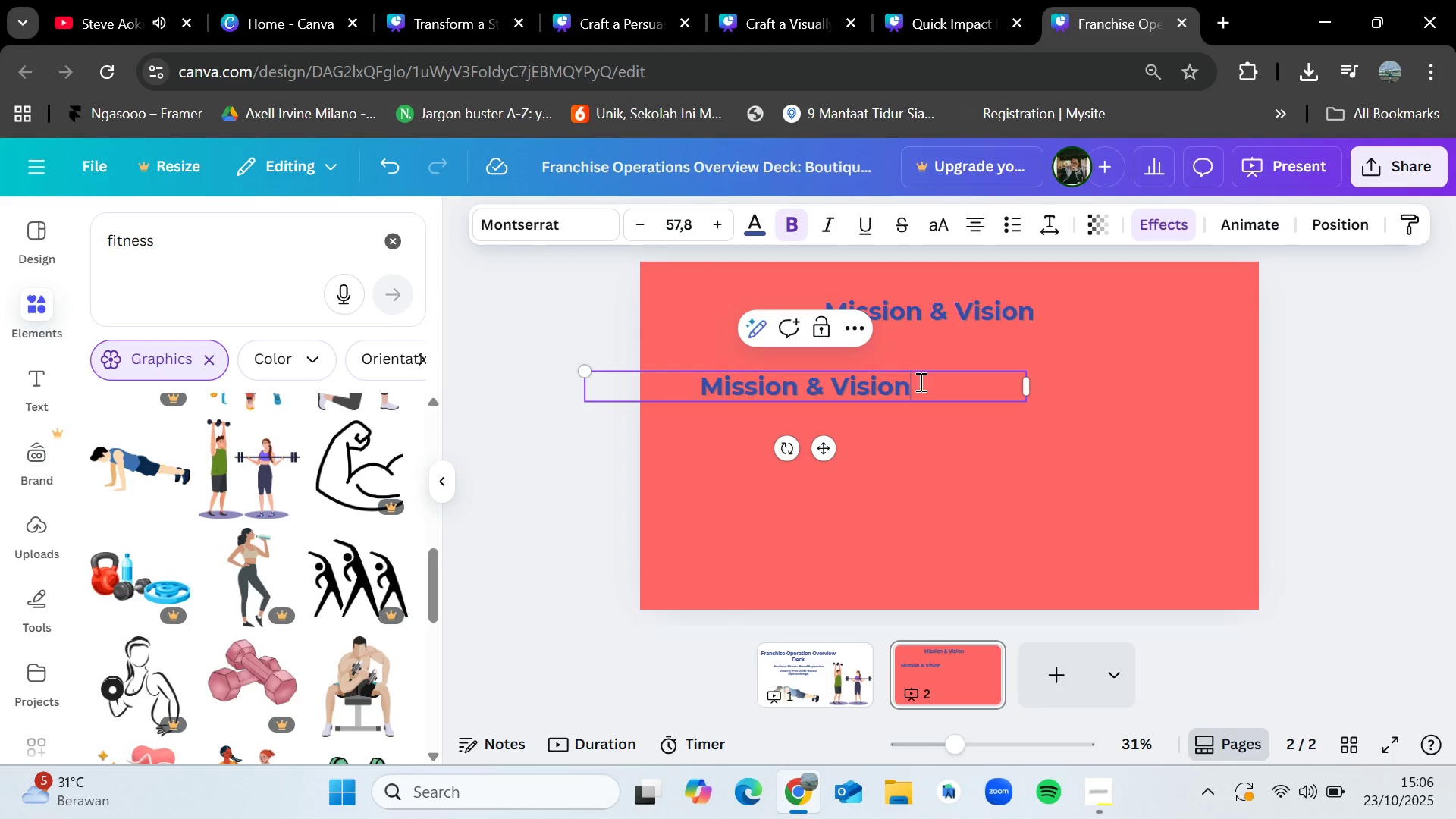 
hold_key(key=Backspace, duration=0.61)
 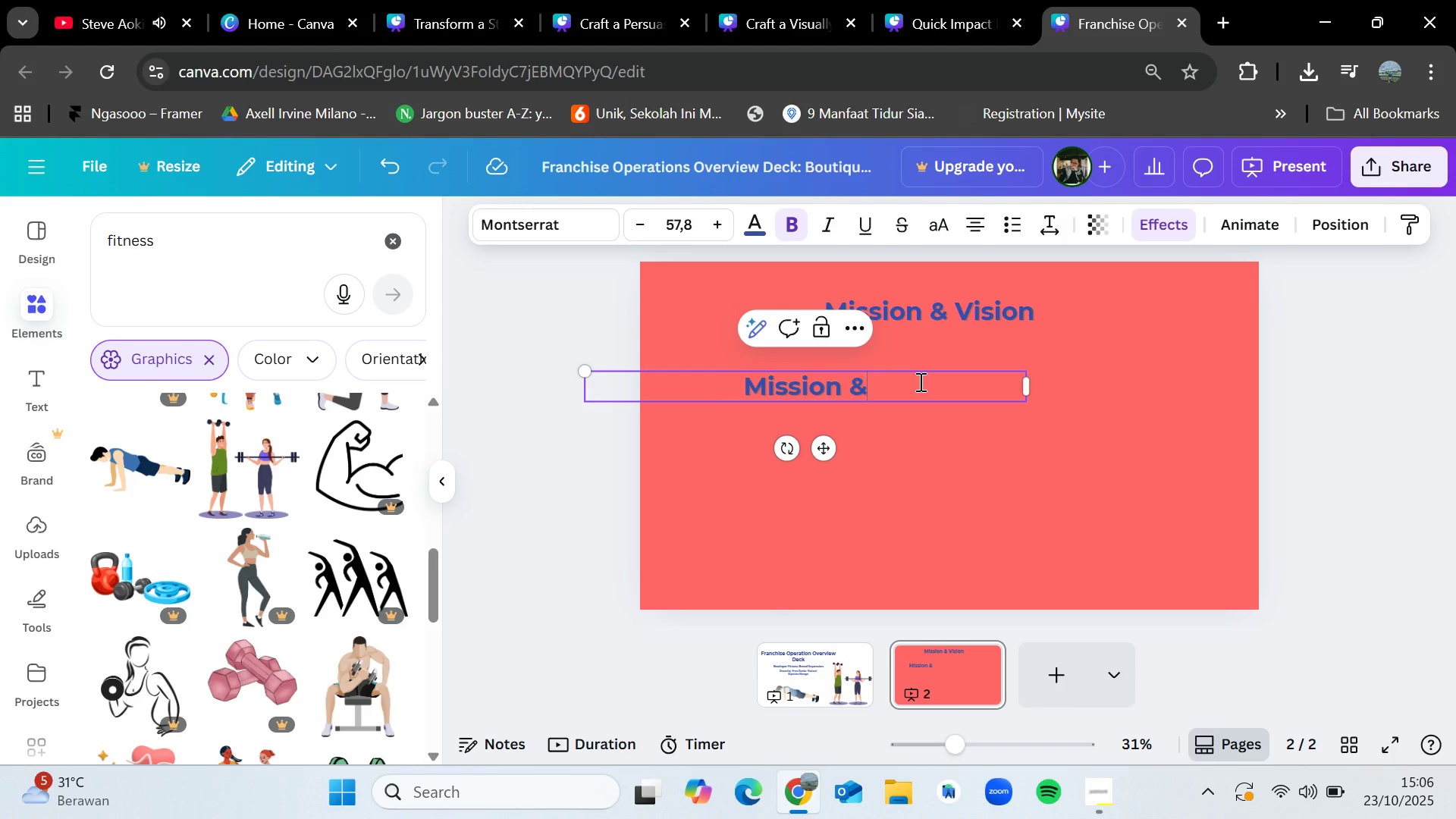 
key(Backspace)
 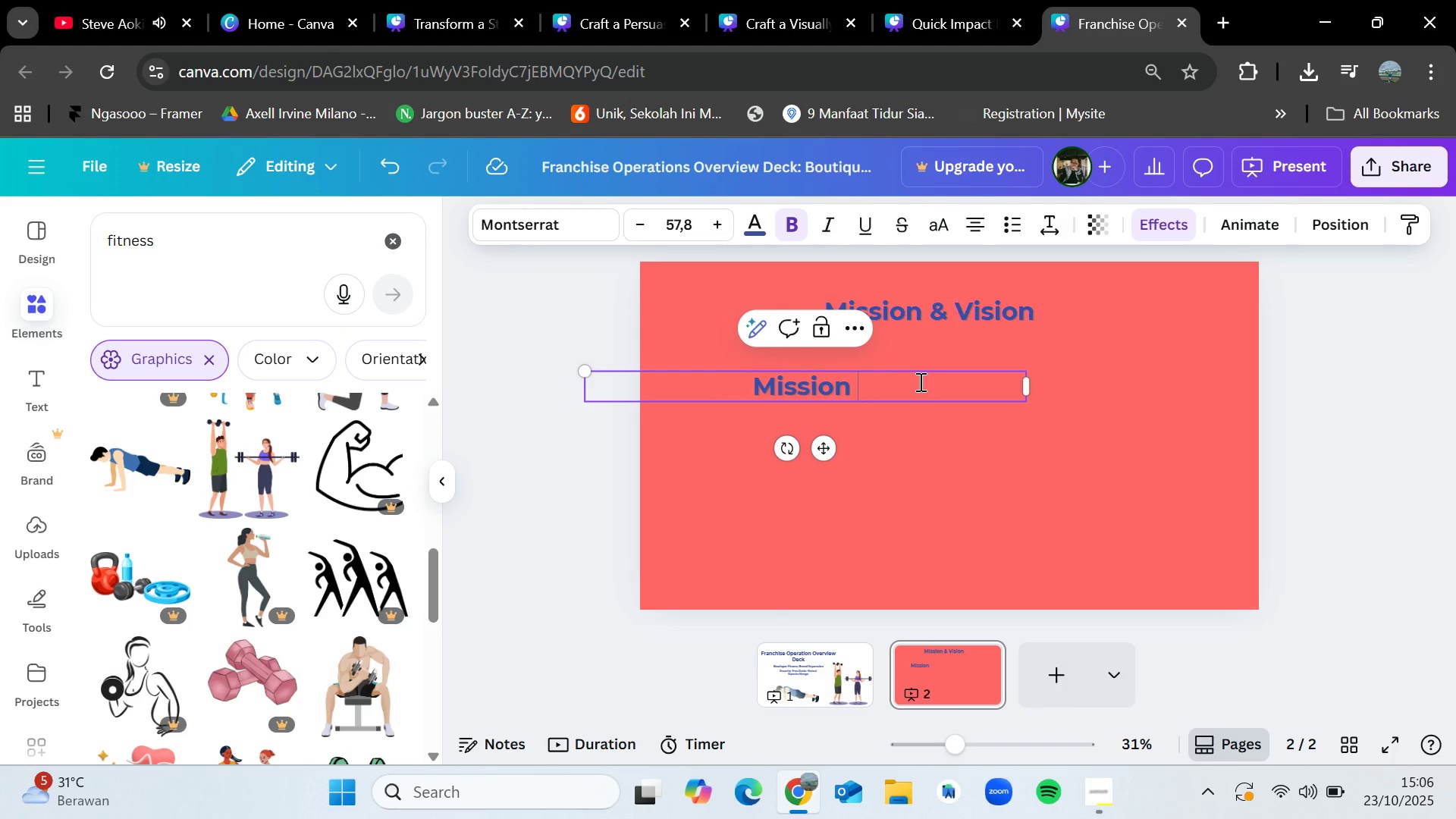 
key(Backspace)
 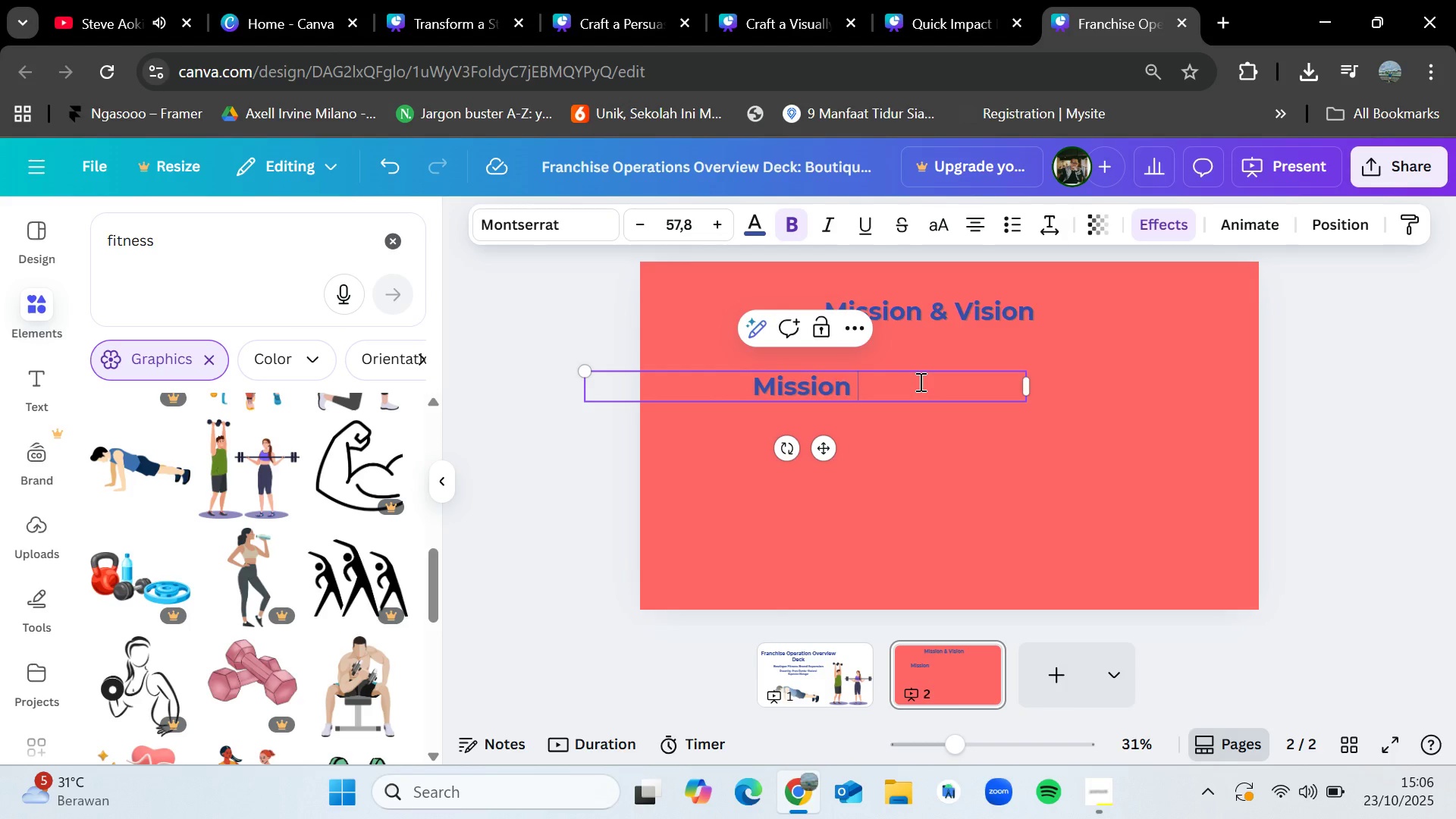 
key(Backspace)
 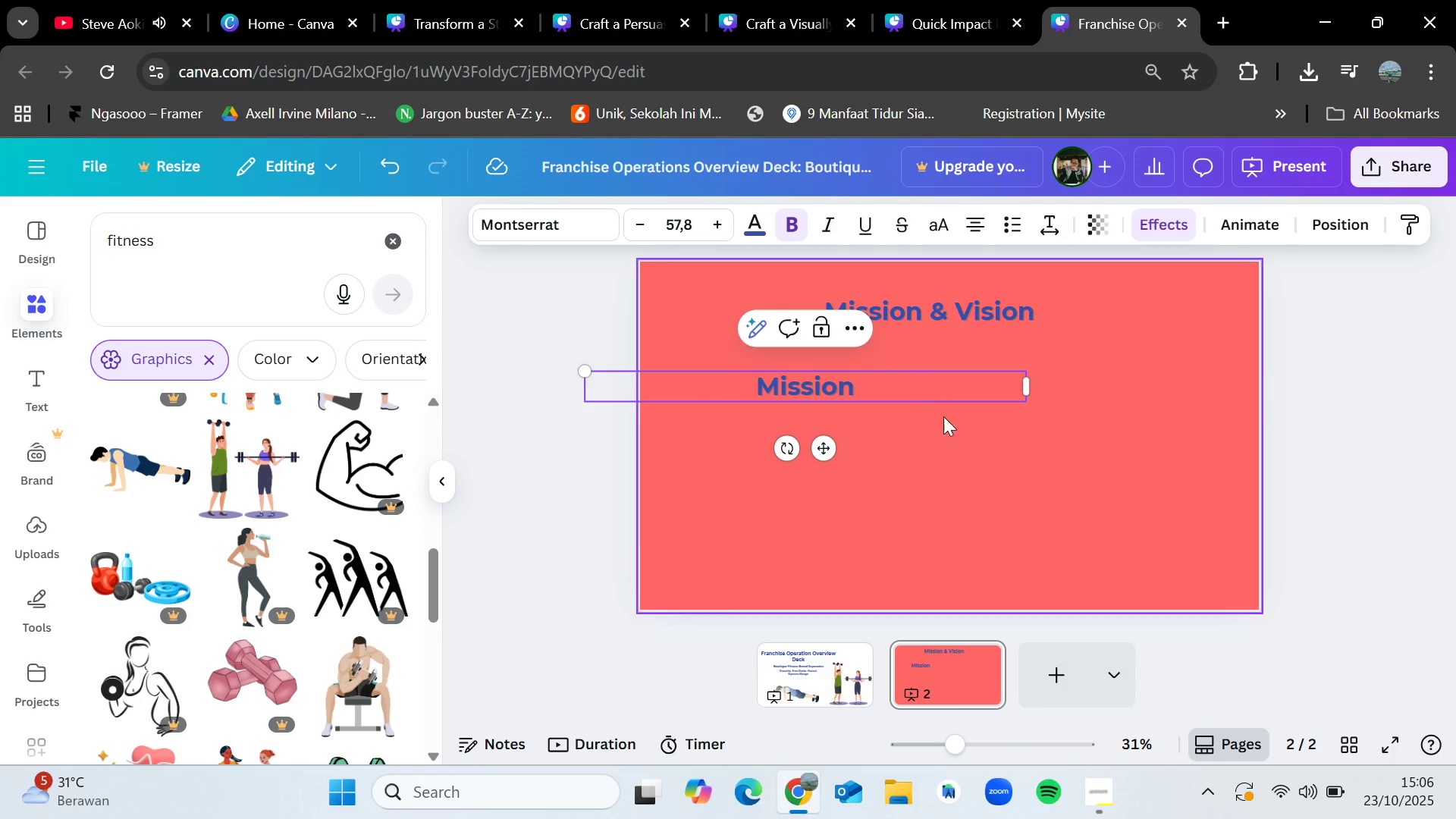 
left_click([946, 425])
 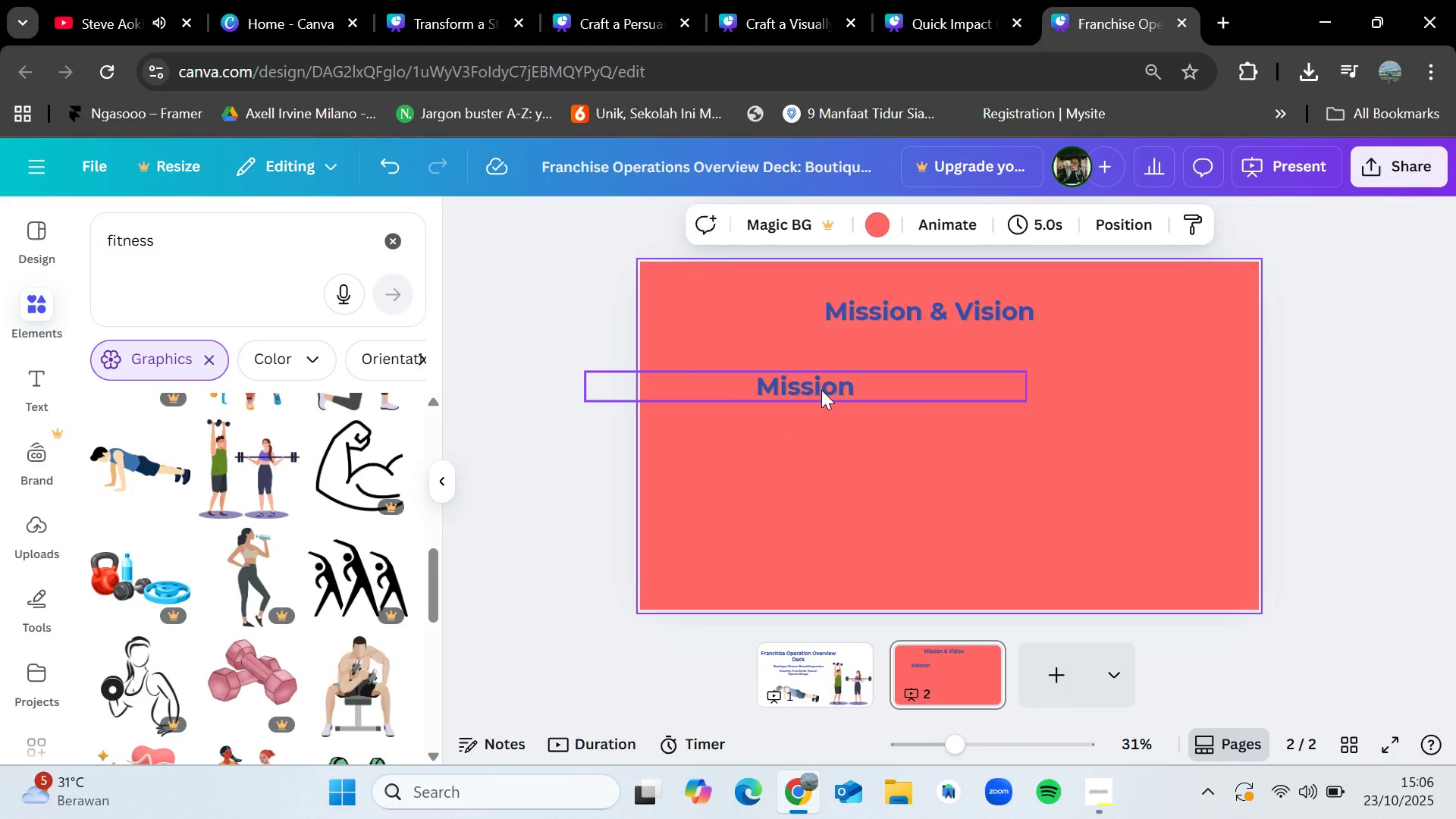 
left_click_drag(start_coordinate=[821, 393], to_coordinate=[785, 375])
 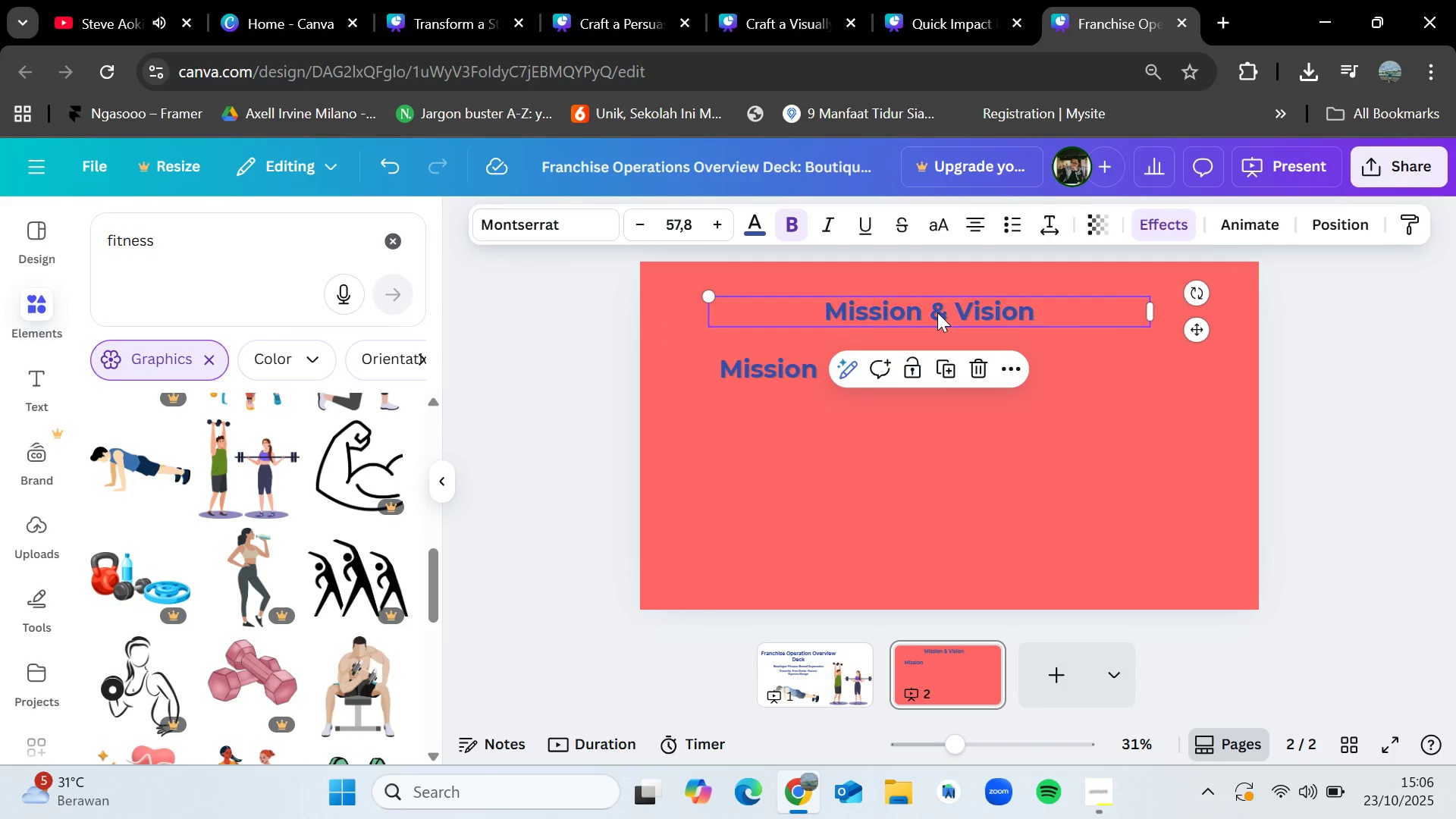 
left_click([937, 312])
 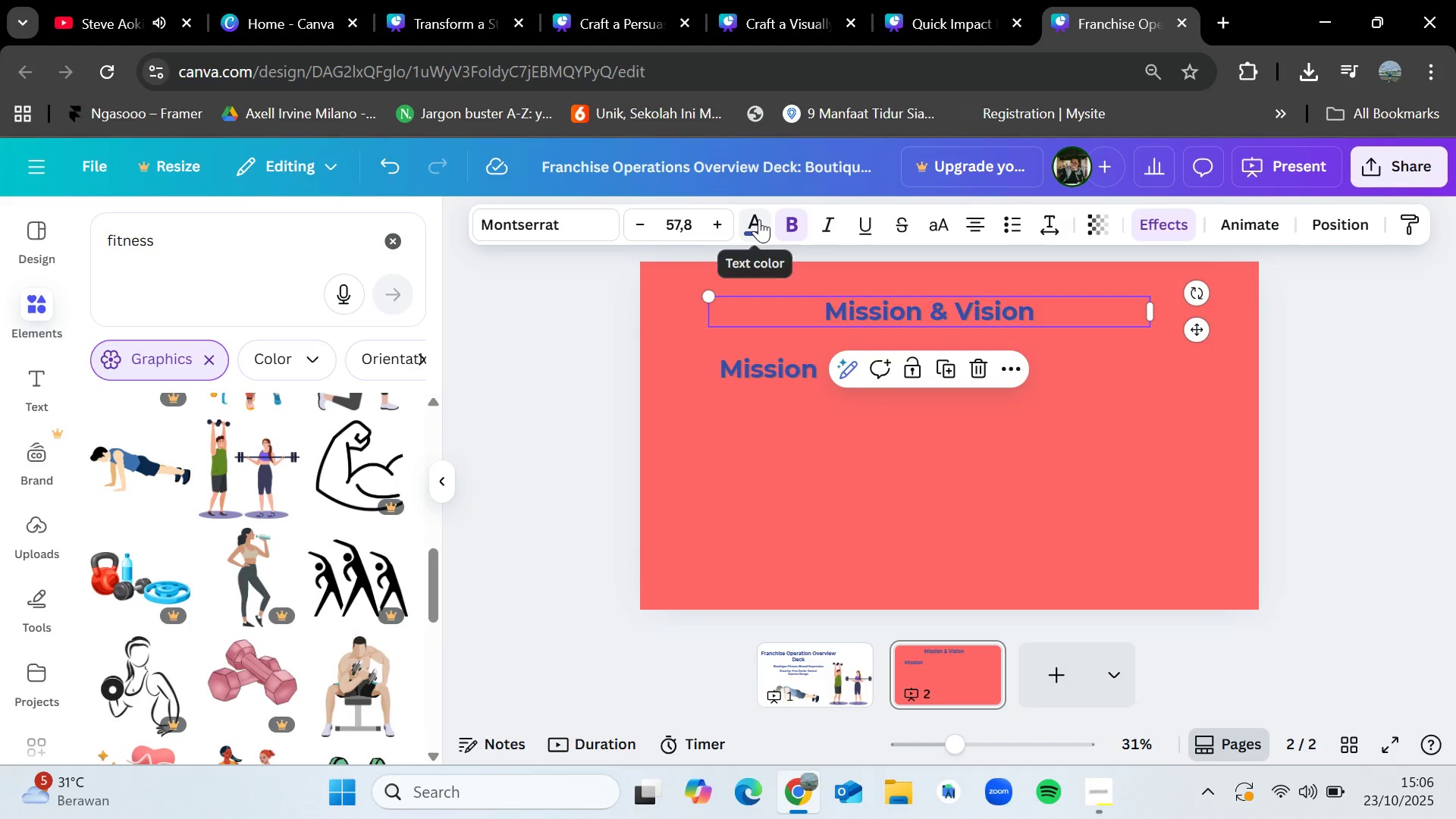 
left_click([759, 219])
 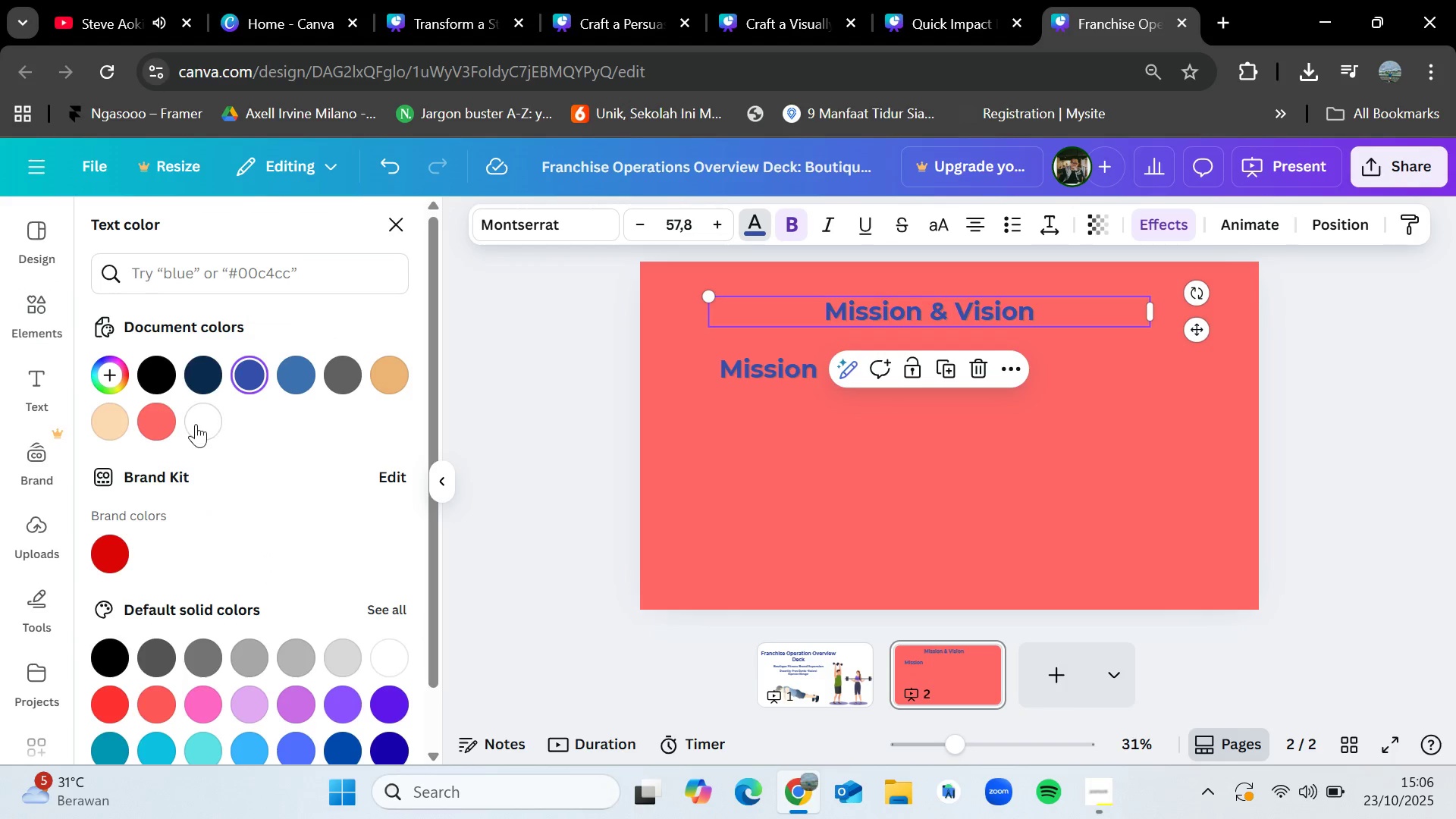 
left_click([196, 424])
 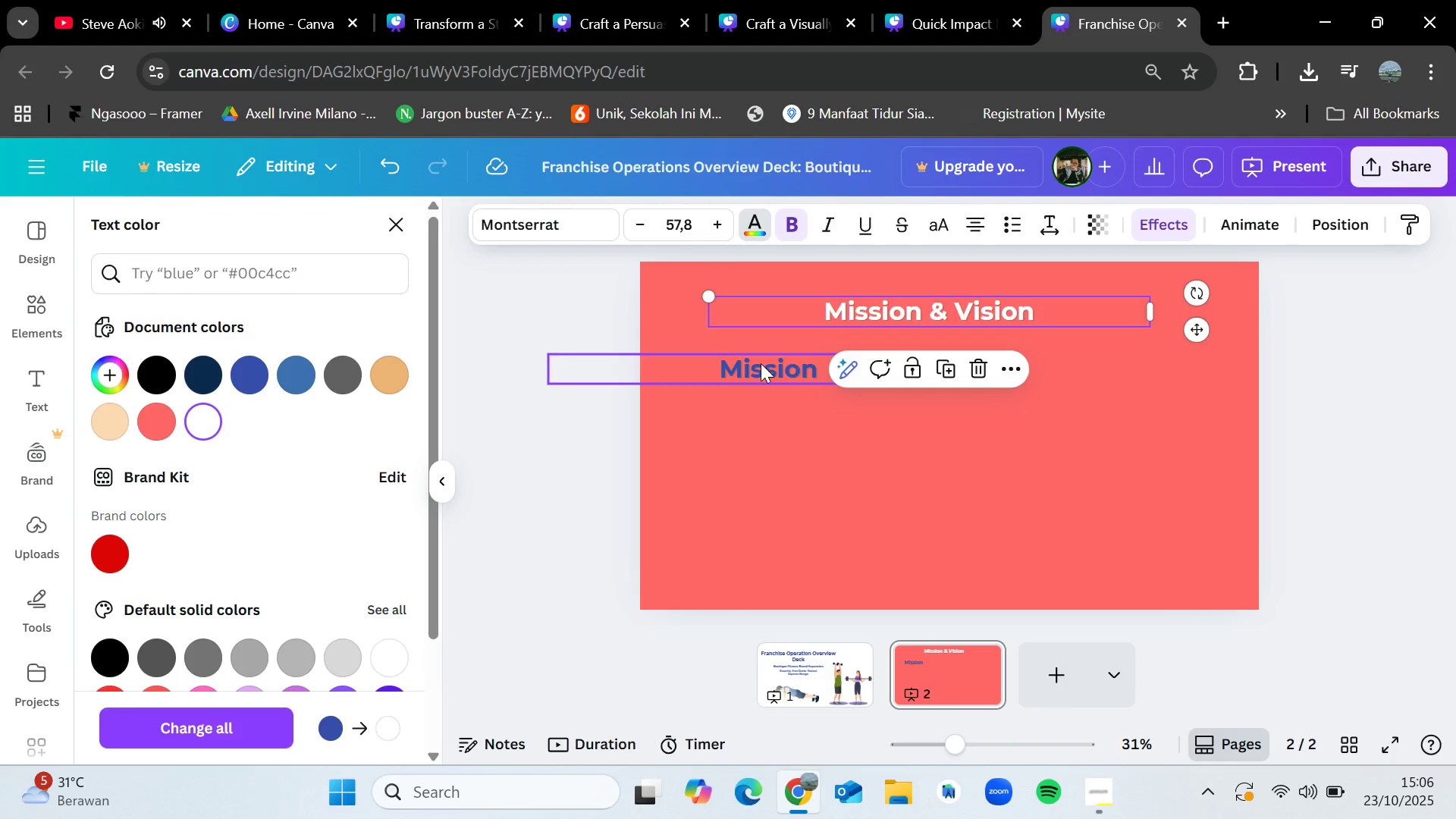 
left_click([761, 362])
 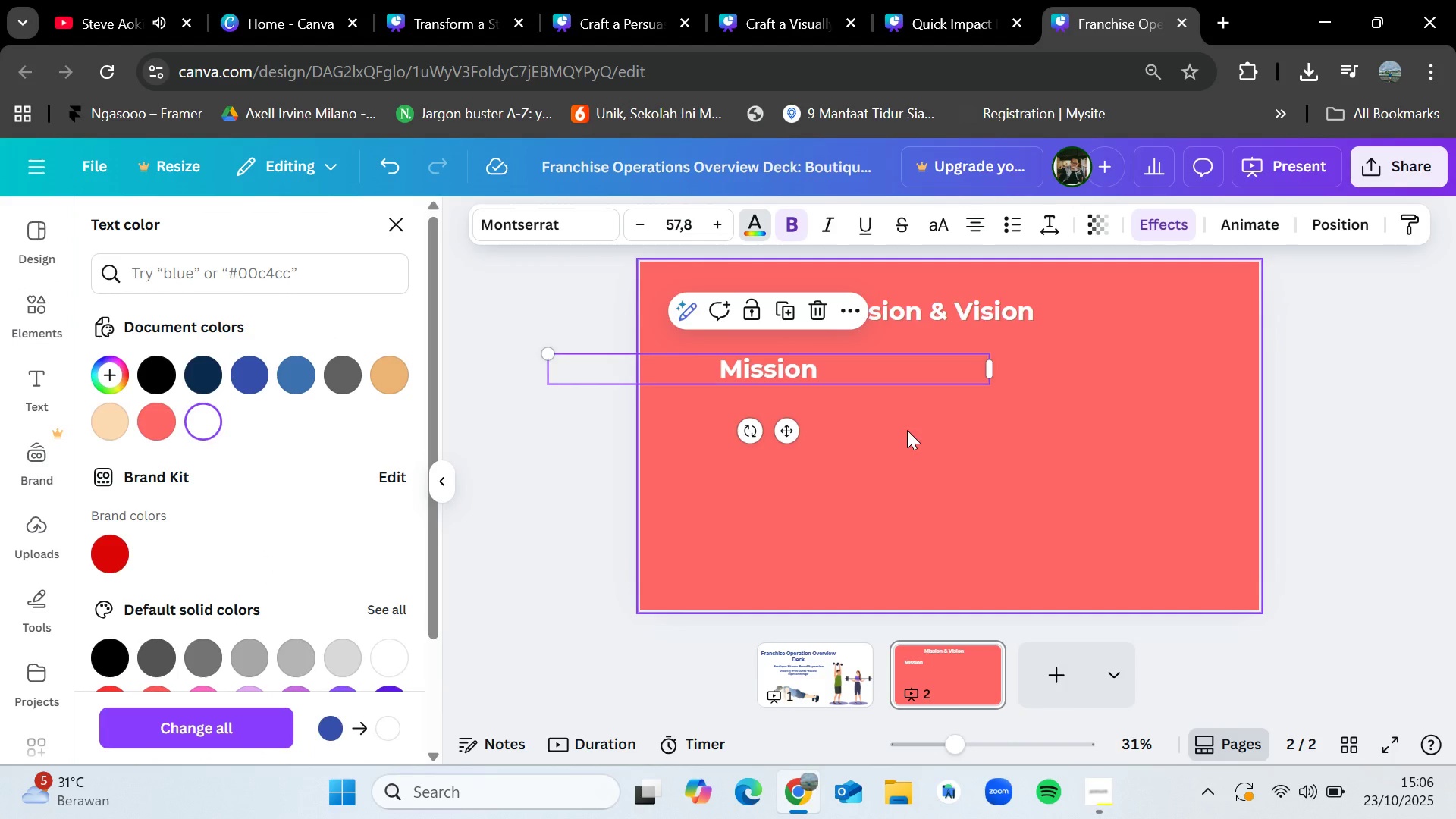 
double_click([1056, 446])
 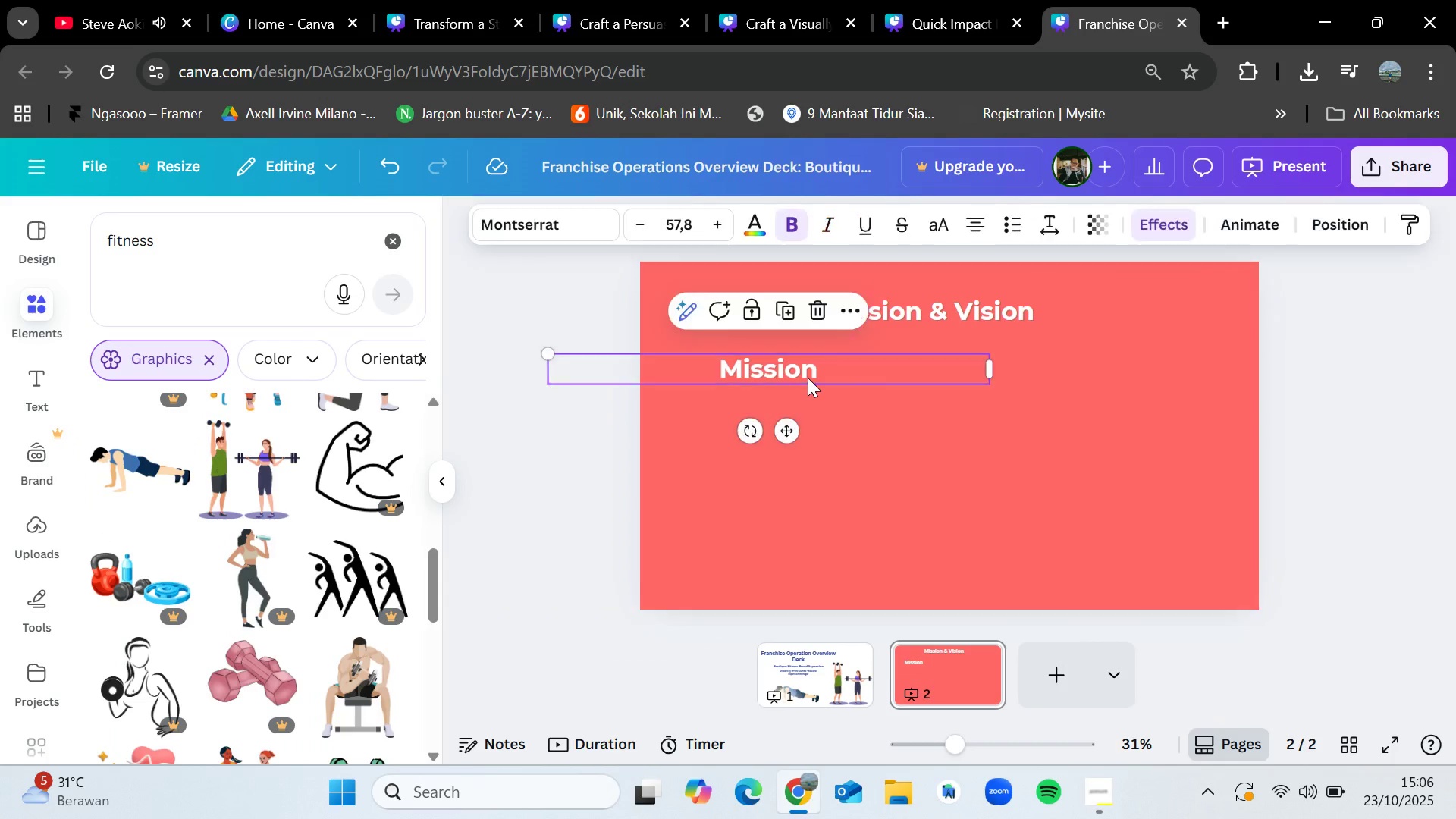 
left_click([808, 378])
 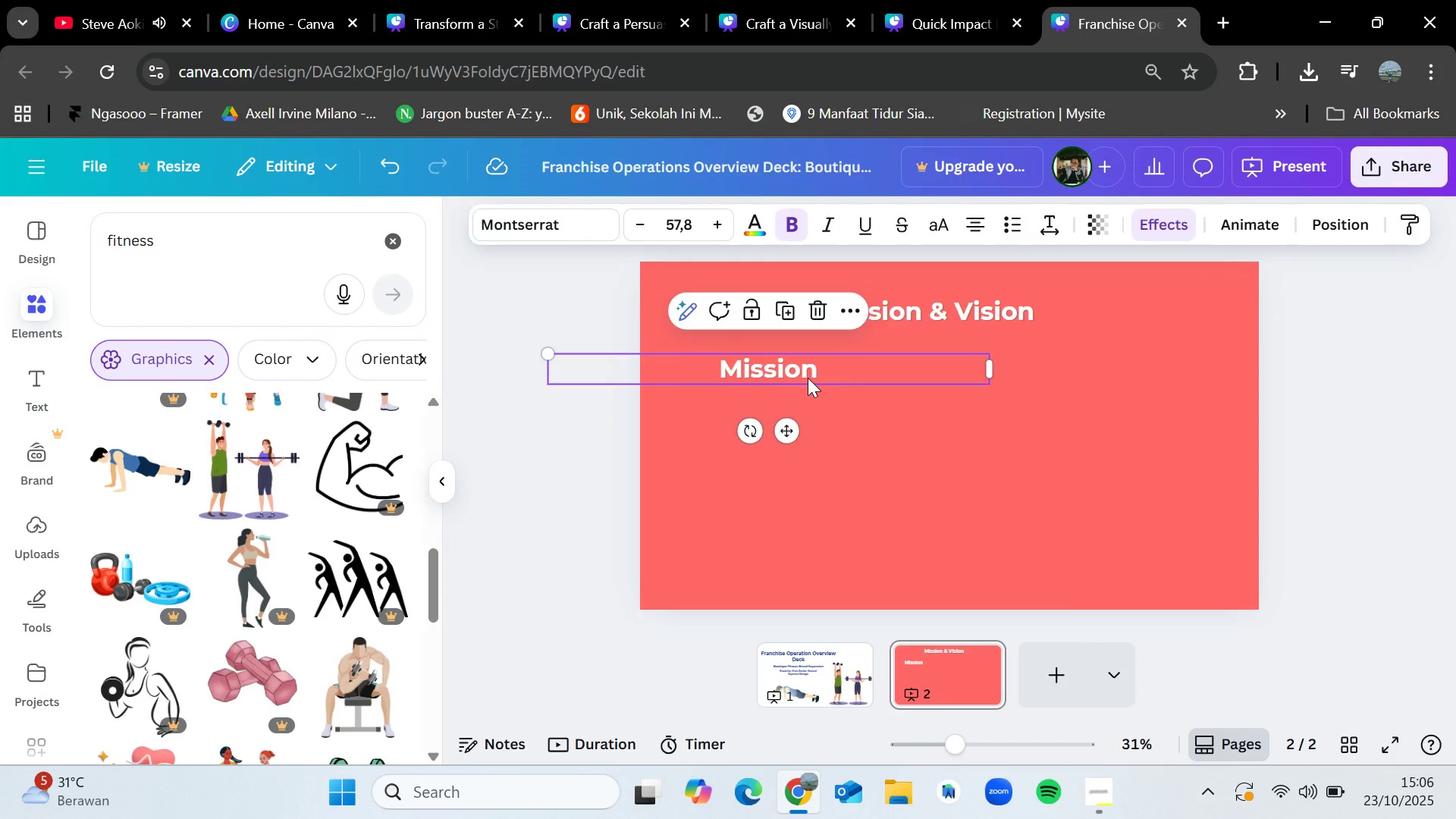 
key(Control+C)
 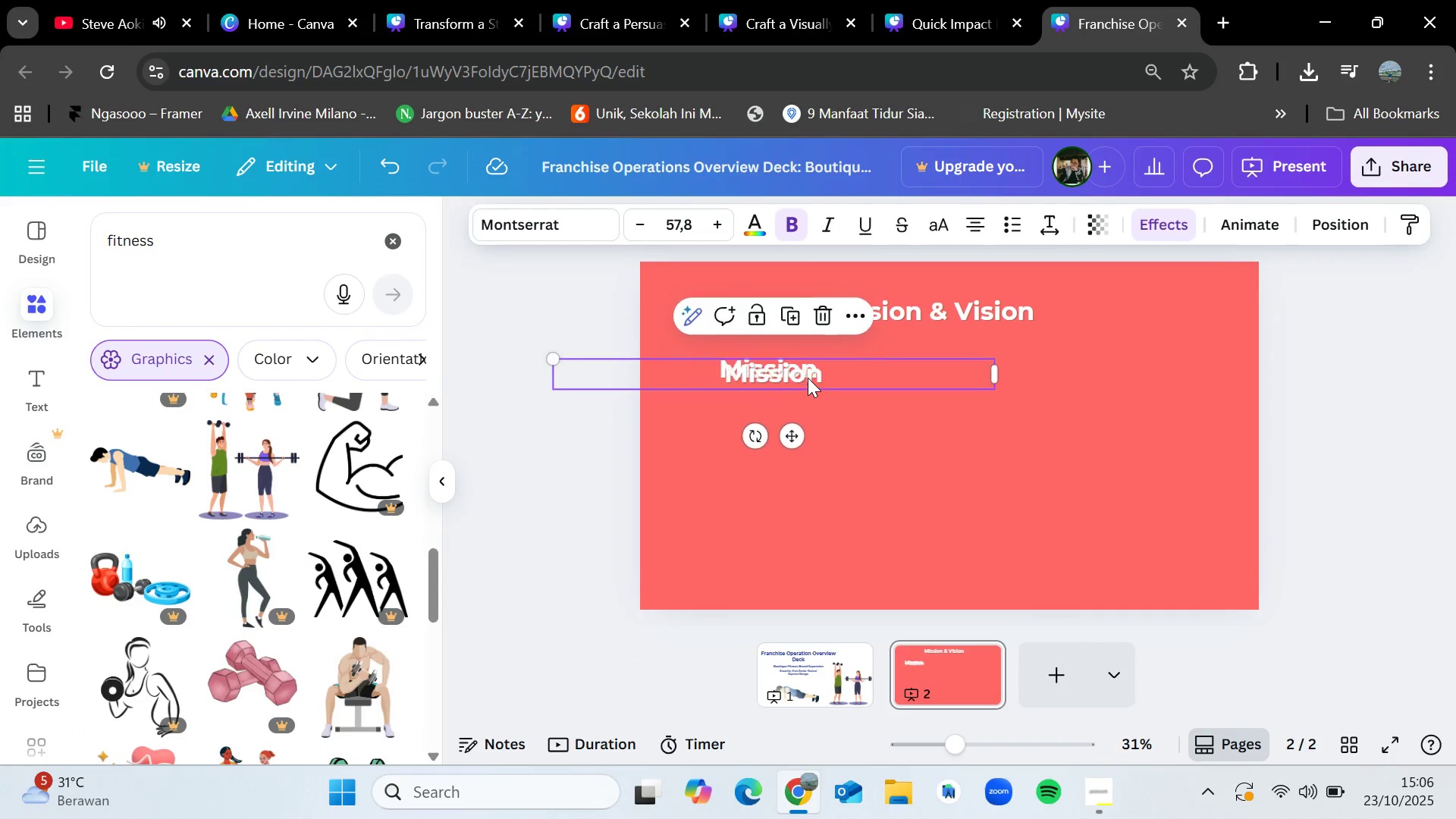 
key(Control+V)
 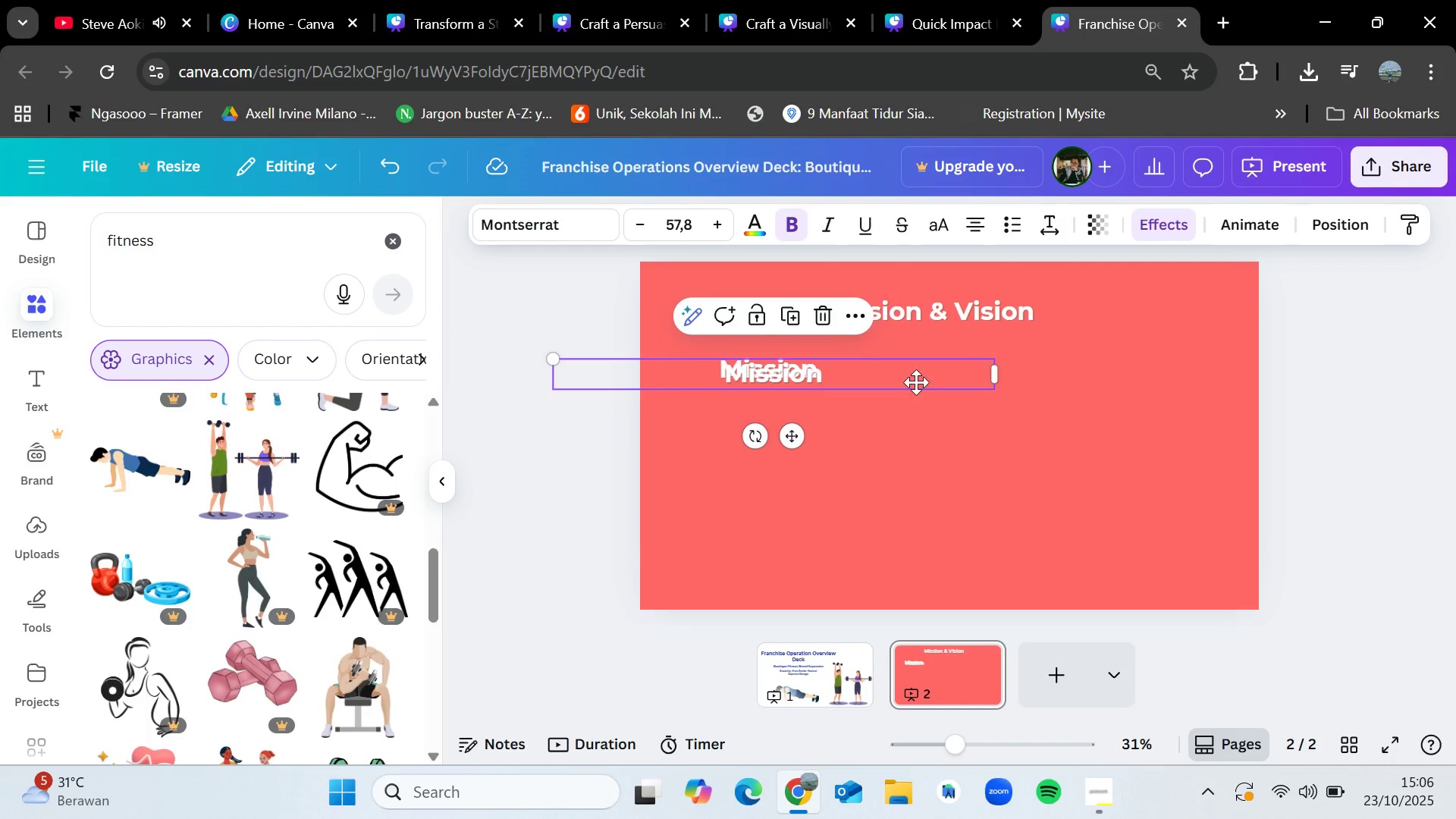 
left_click_drag(start_coordinate=[802, 372], to_coordinate=[1169, 374])
 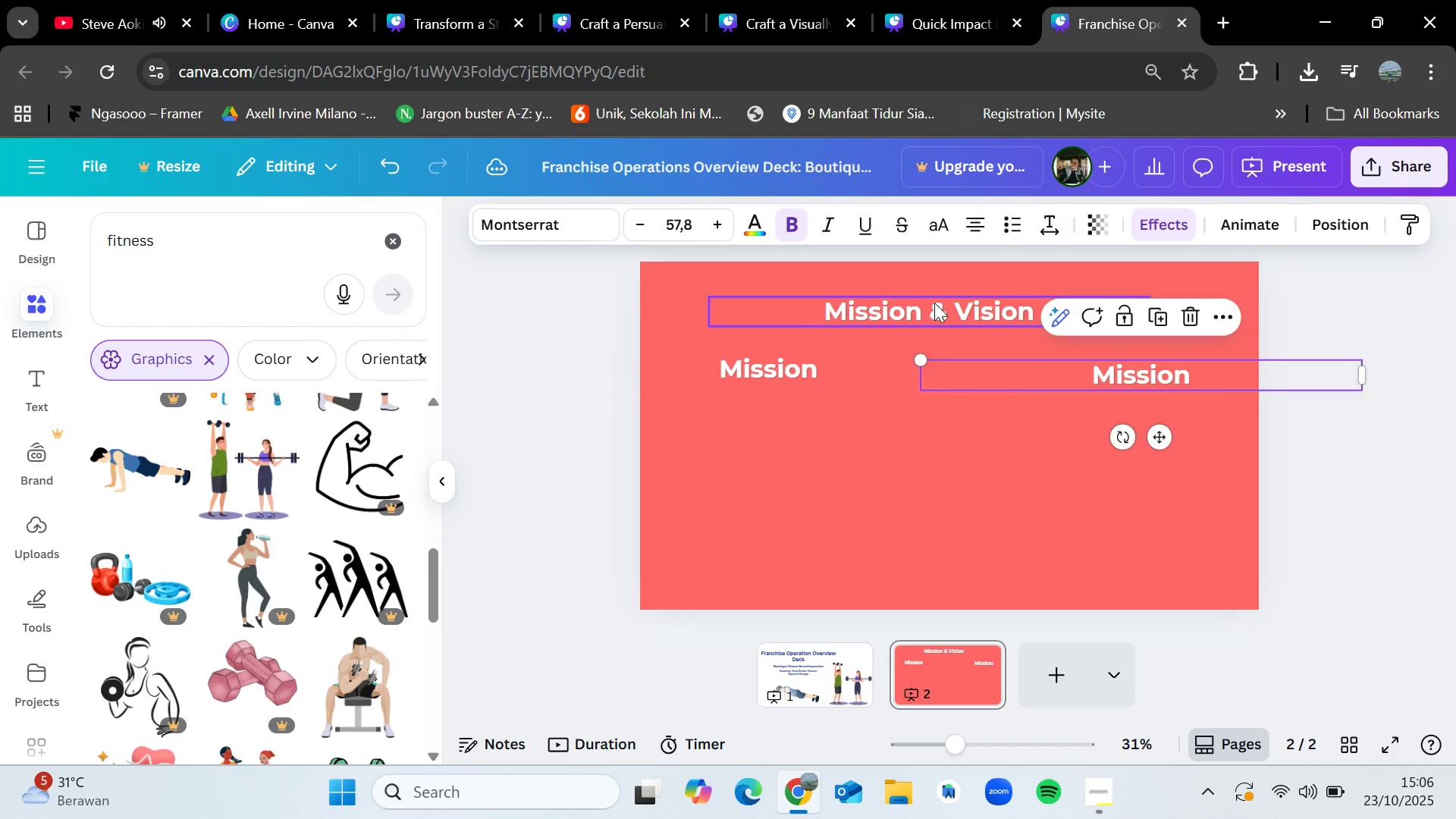 
left_click_drag(start_coordinate=[937, 305], to_coordinate=[955, 307])
 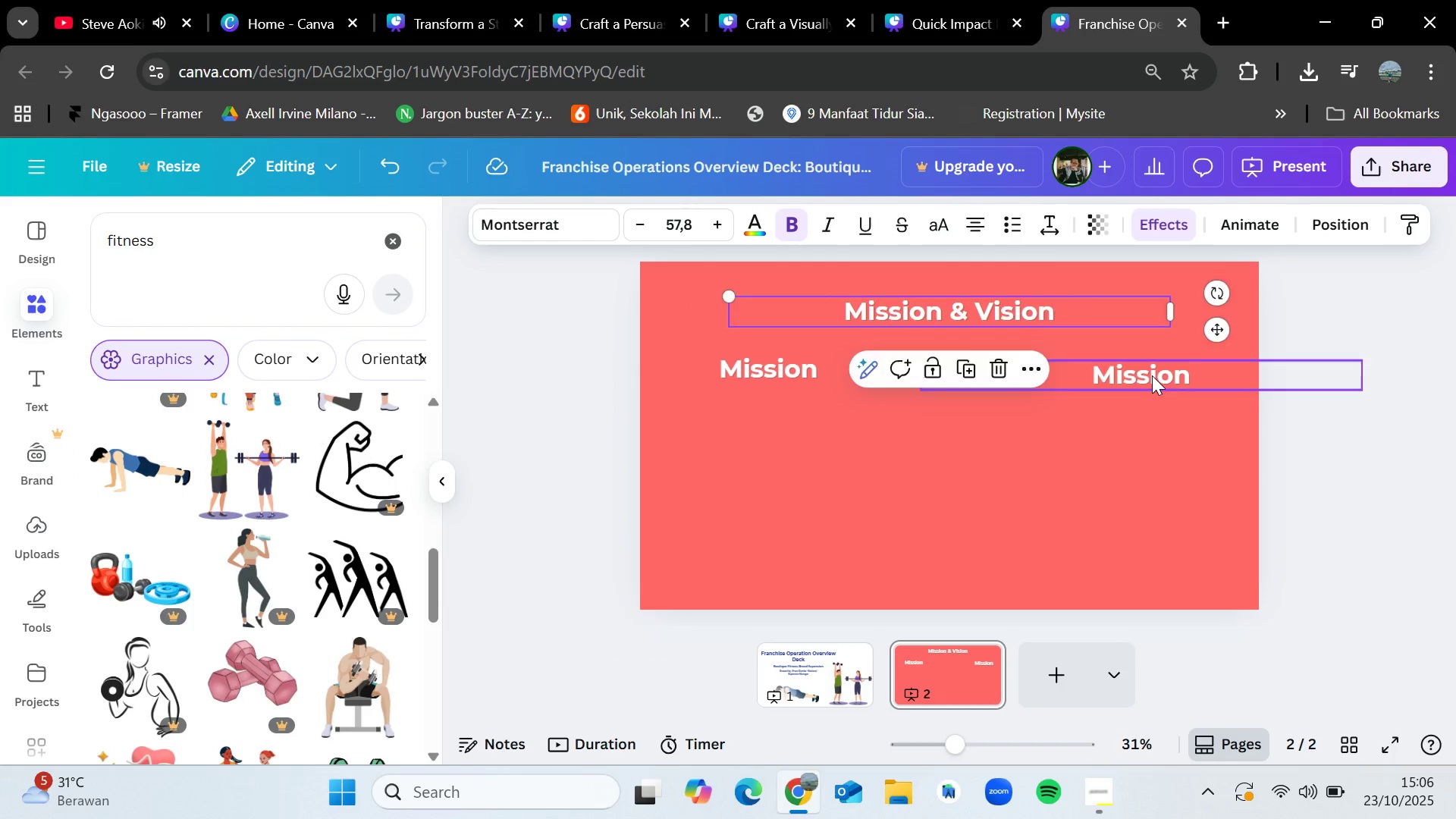 
left_click_drag(start_coordinate=[1152, 375], to_coordinate=[1153, 369])
 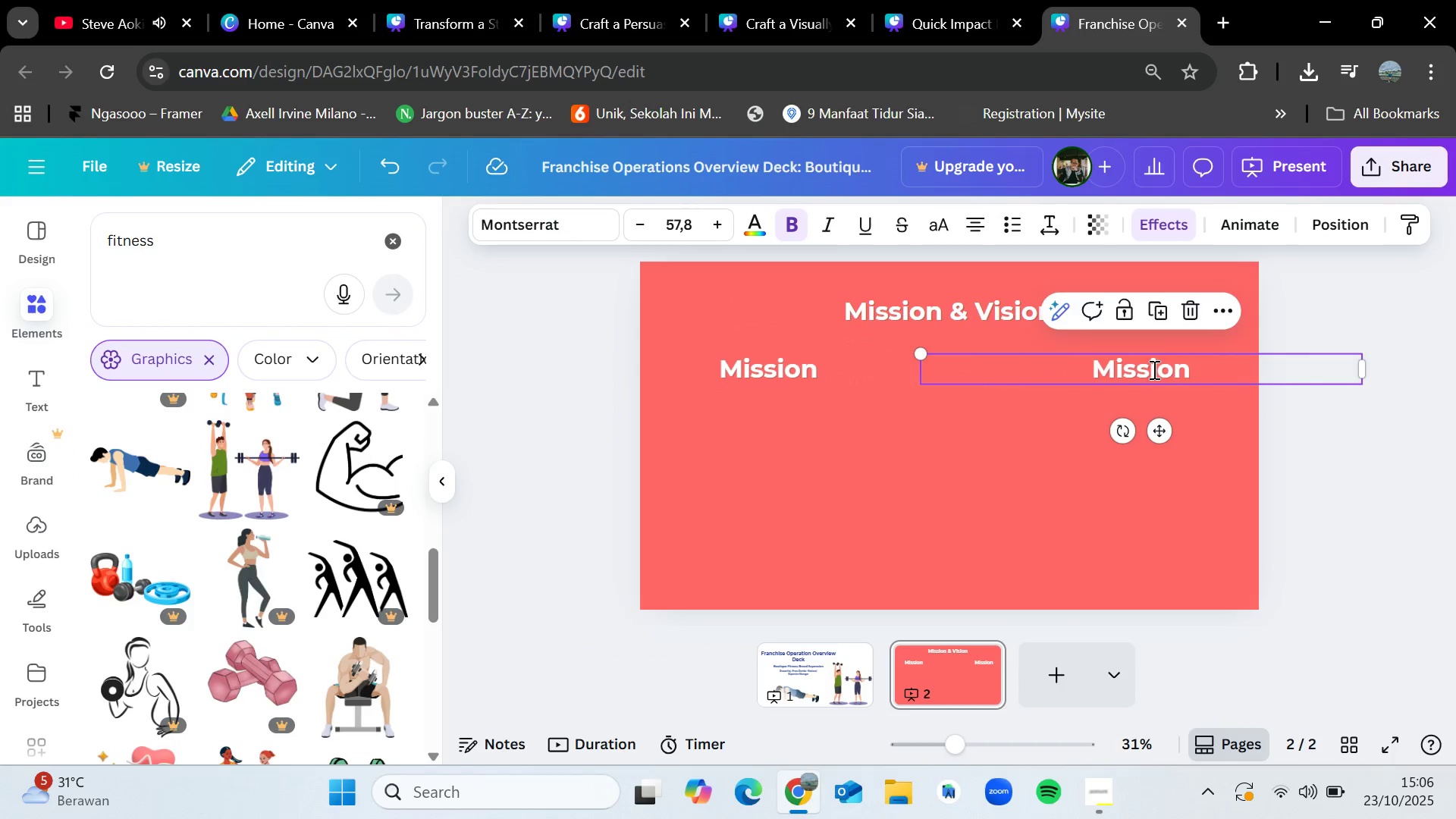 
left_click([1153, 369])
 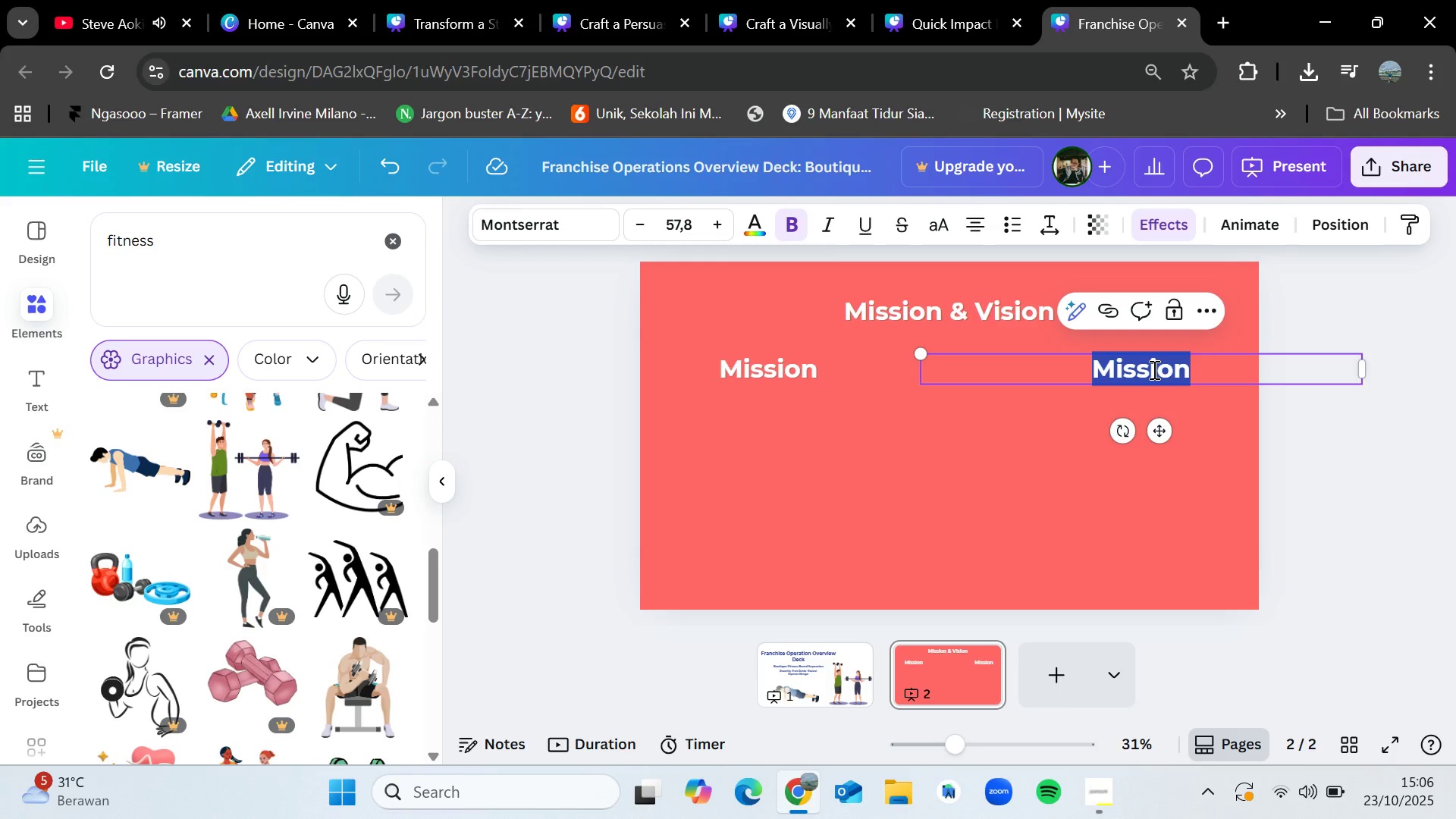 
key(Backspace)
type(Vision)
 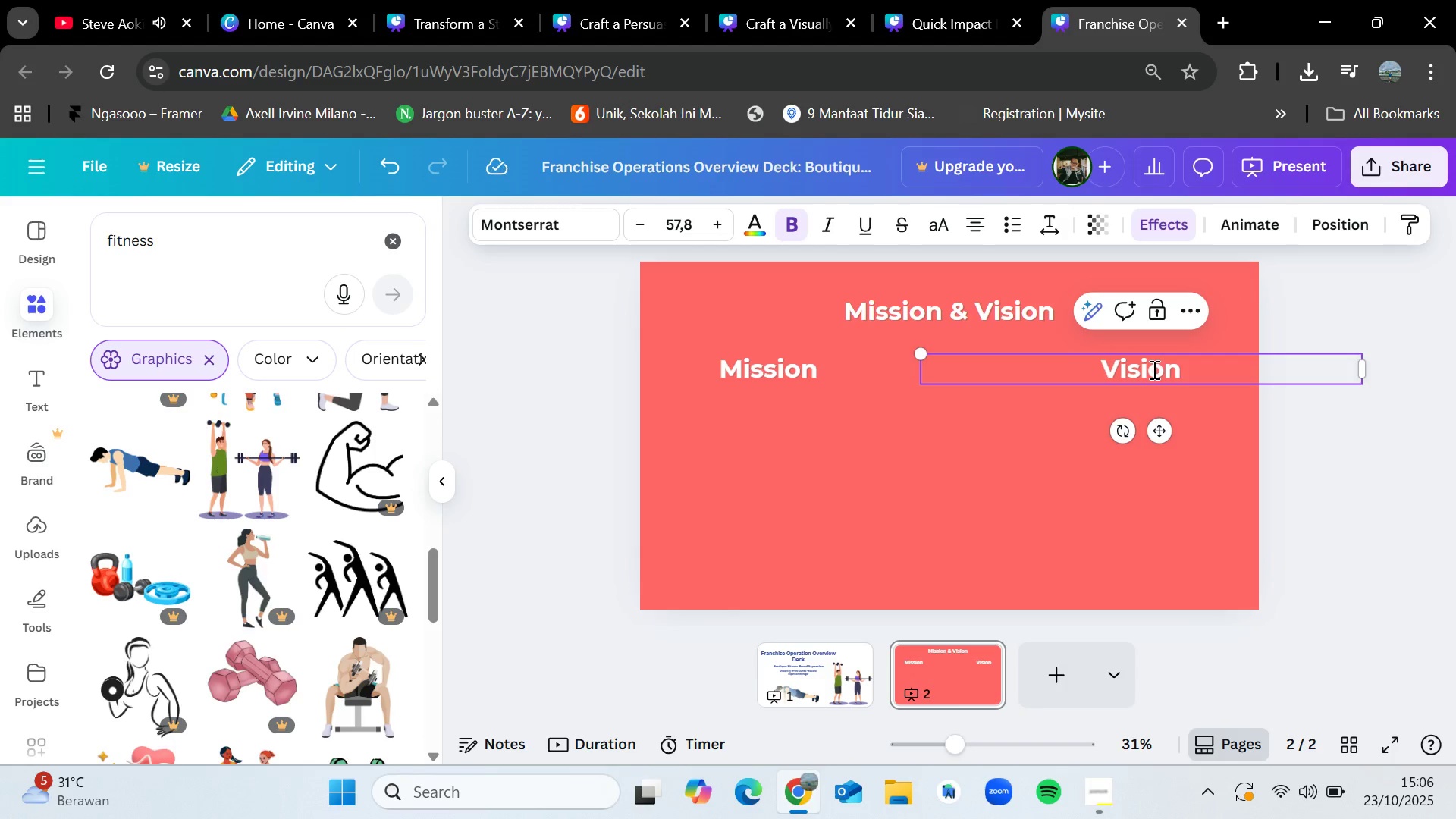 
left_click([1342, 529])
 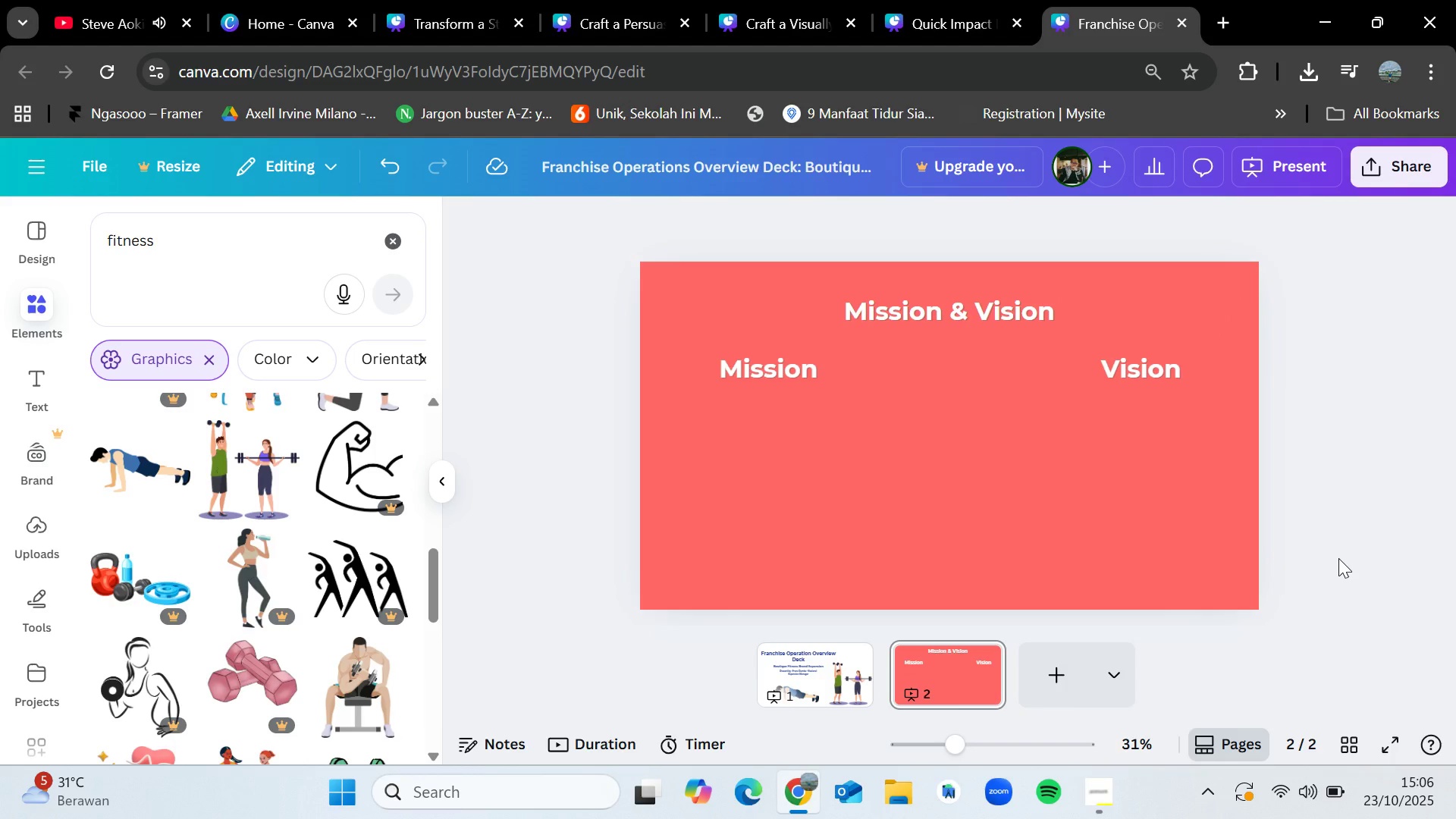 
wait(8.76)
 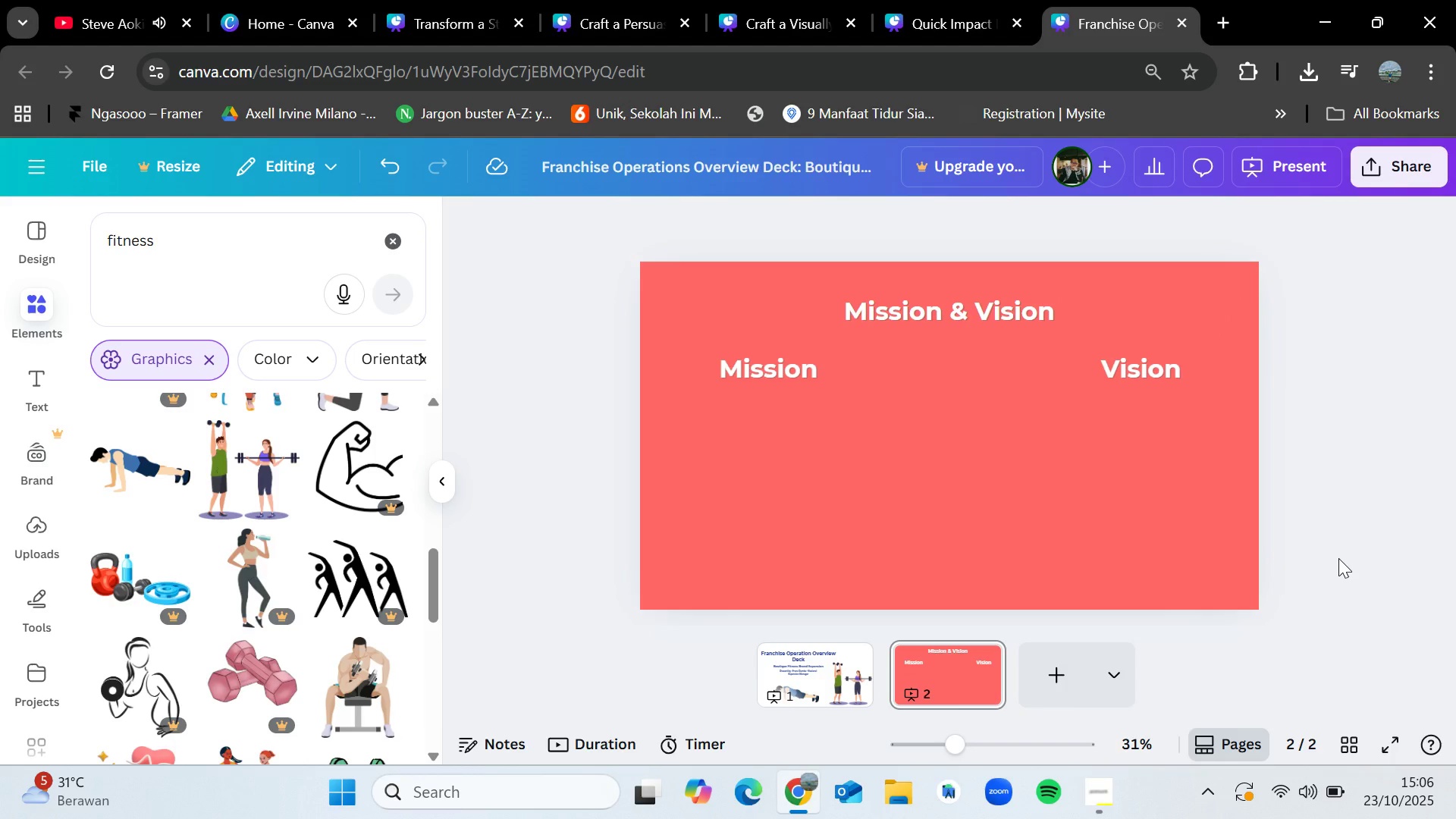 
left_click([840, 672])
 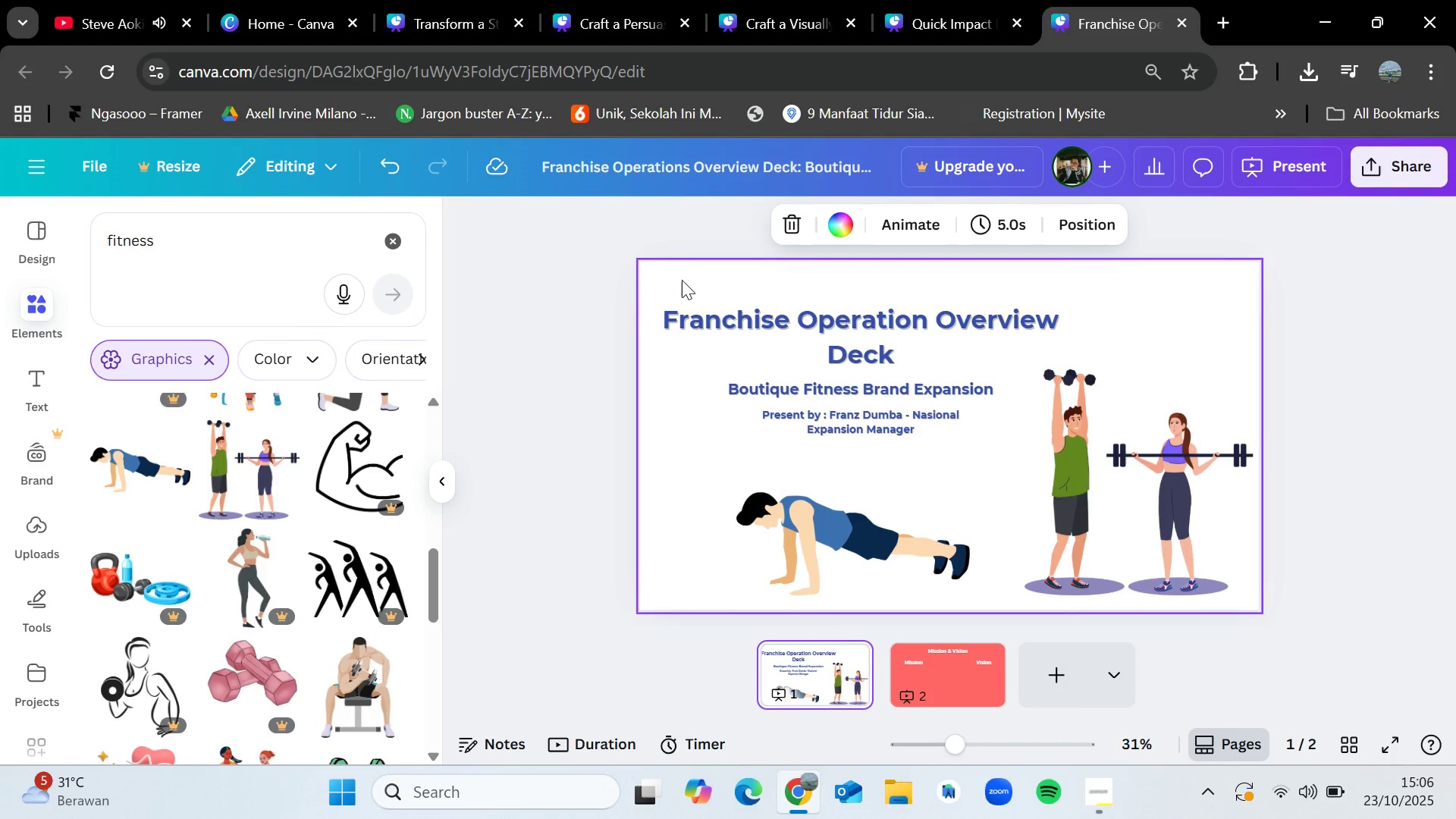 
left_click([682, 280])
 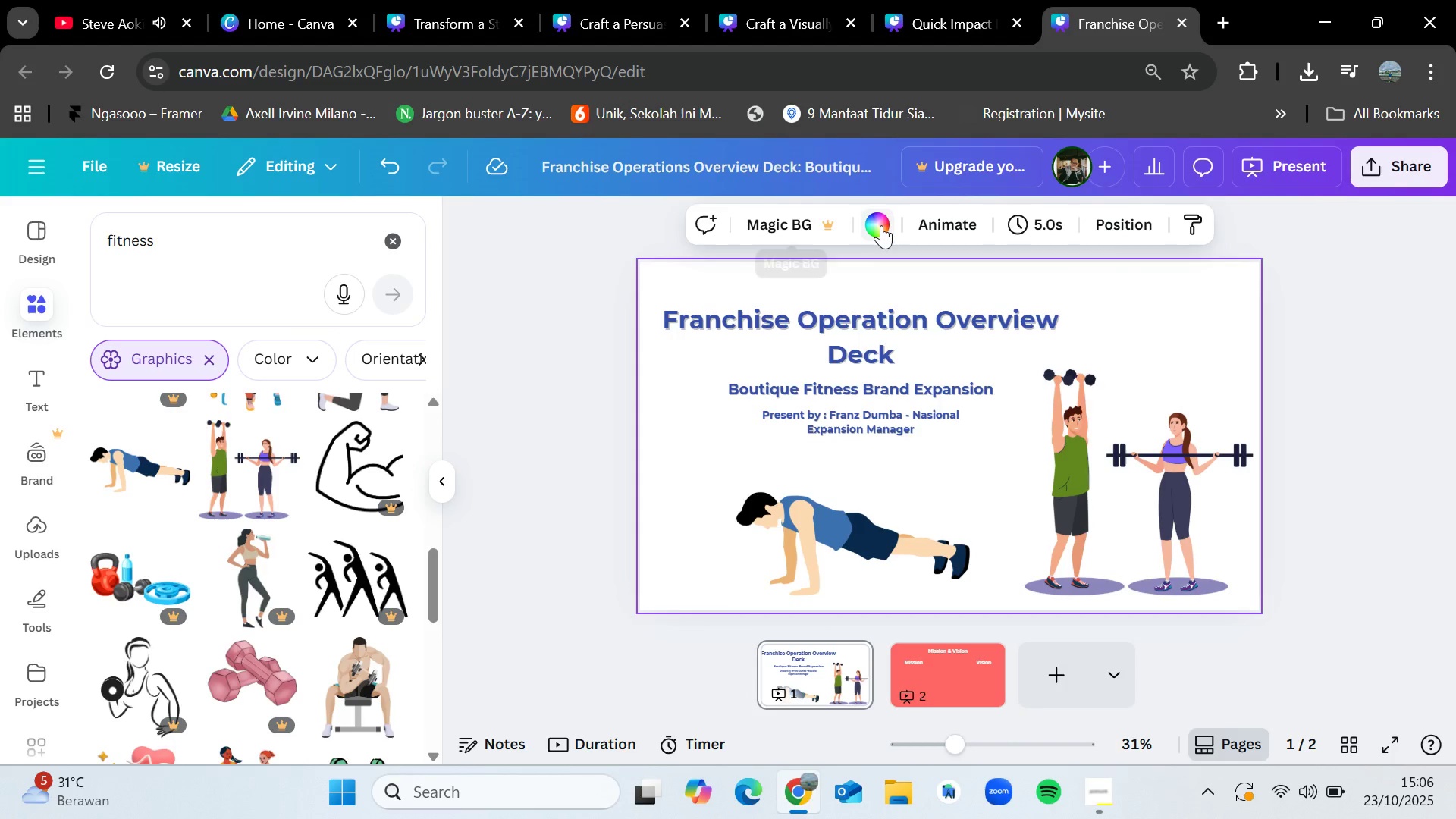 
left_click([883, 224])
 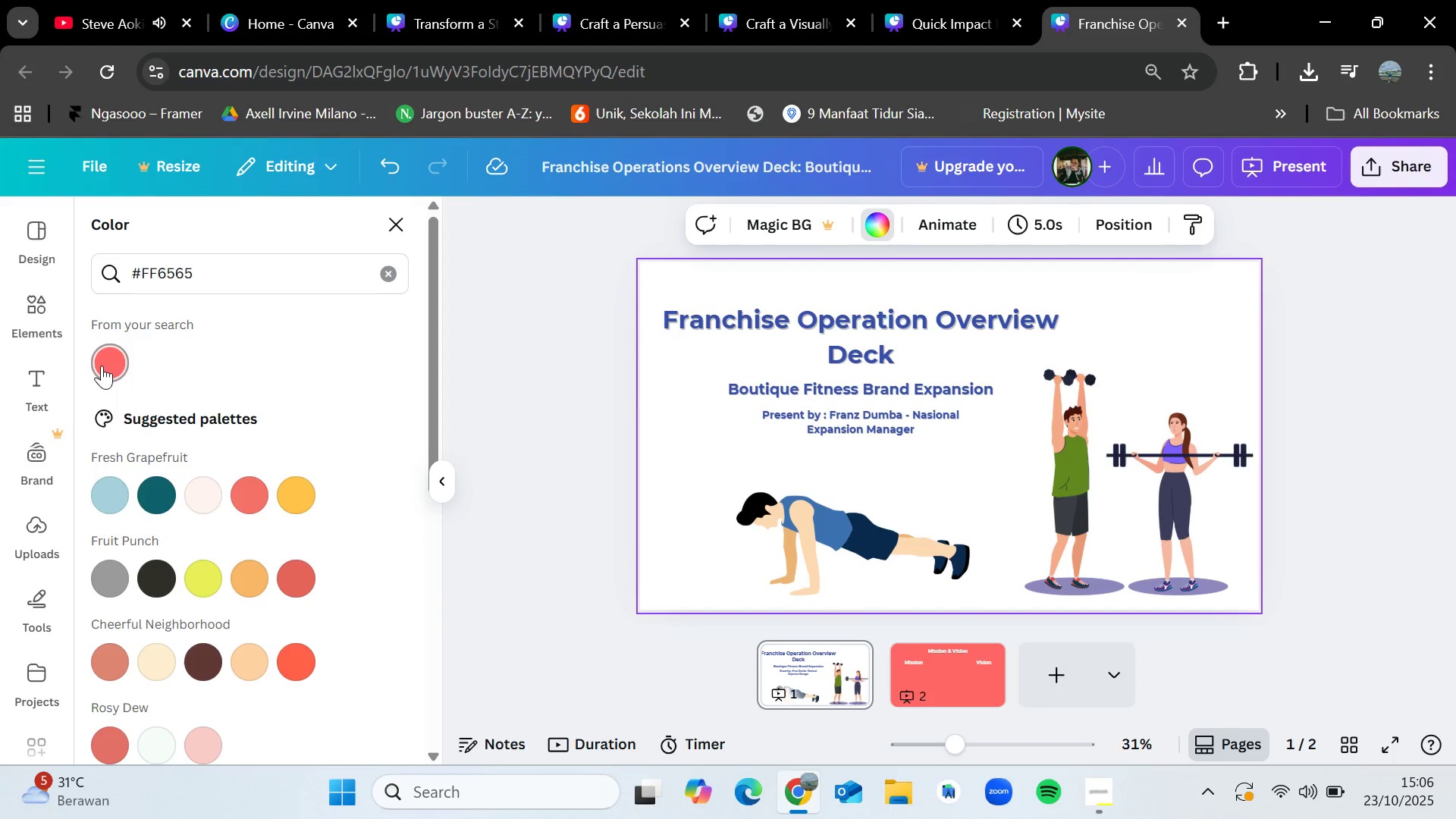 
left_click([105, 363])
 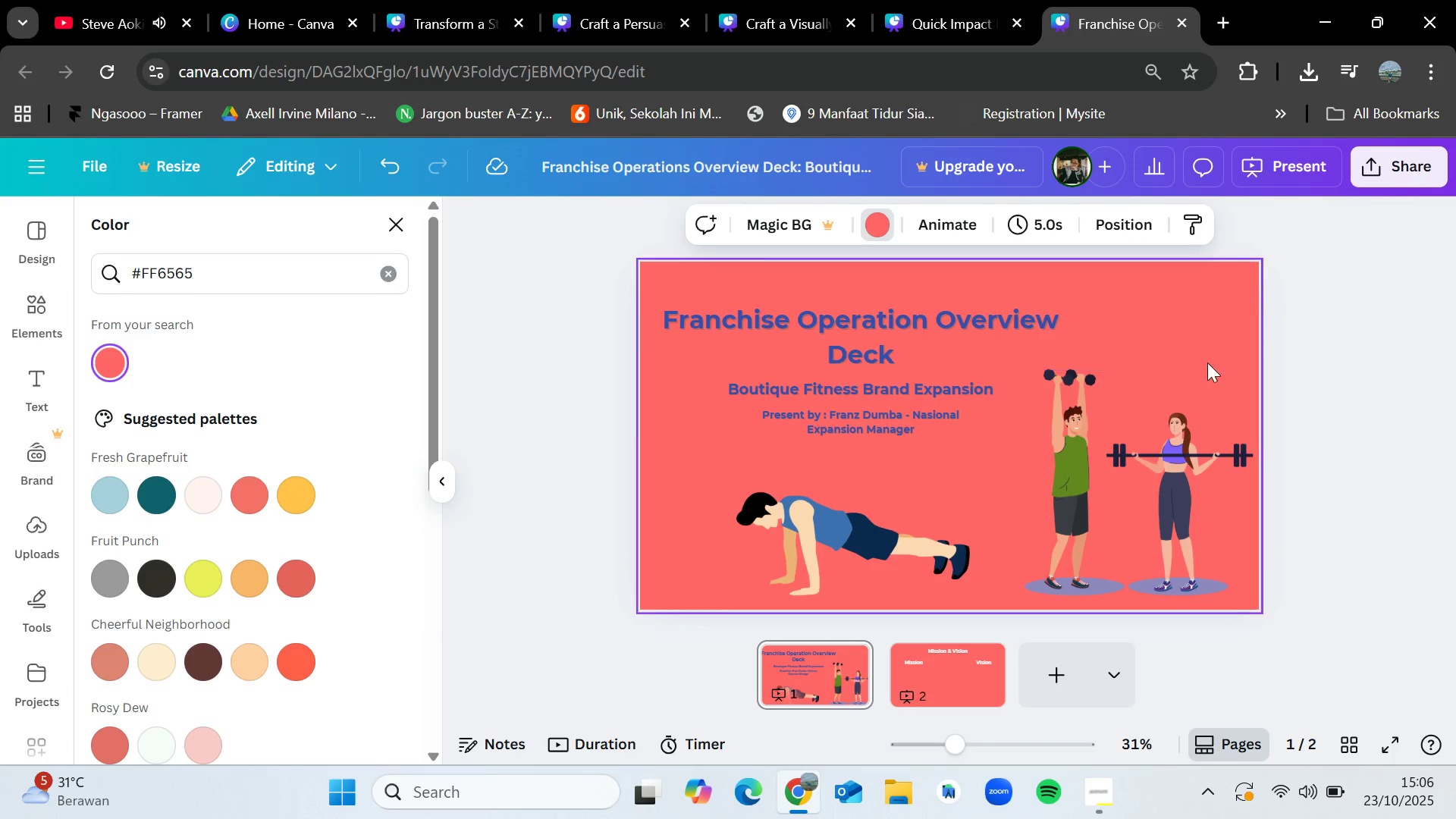 
left_click([840, 330])
 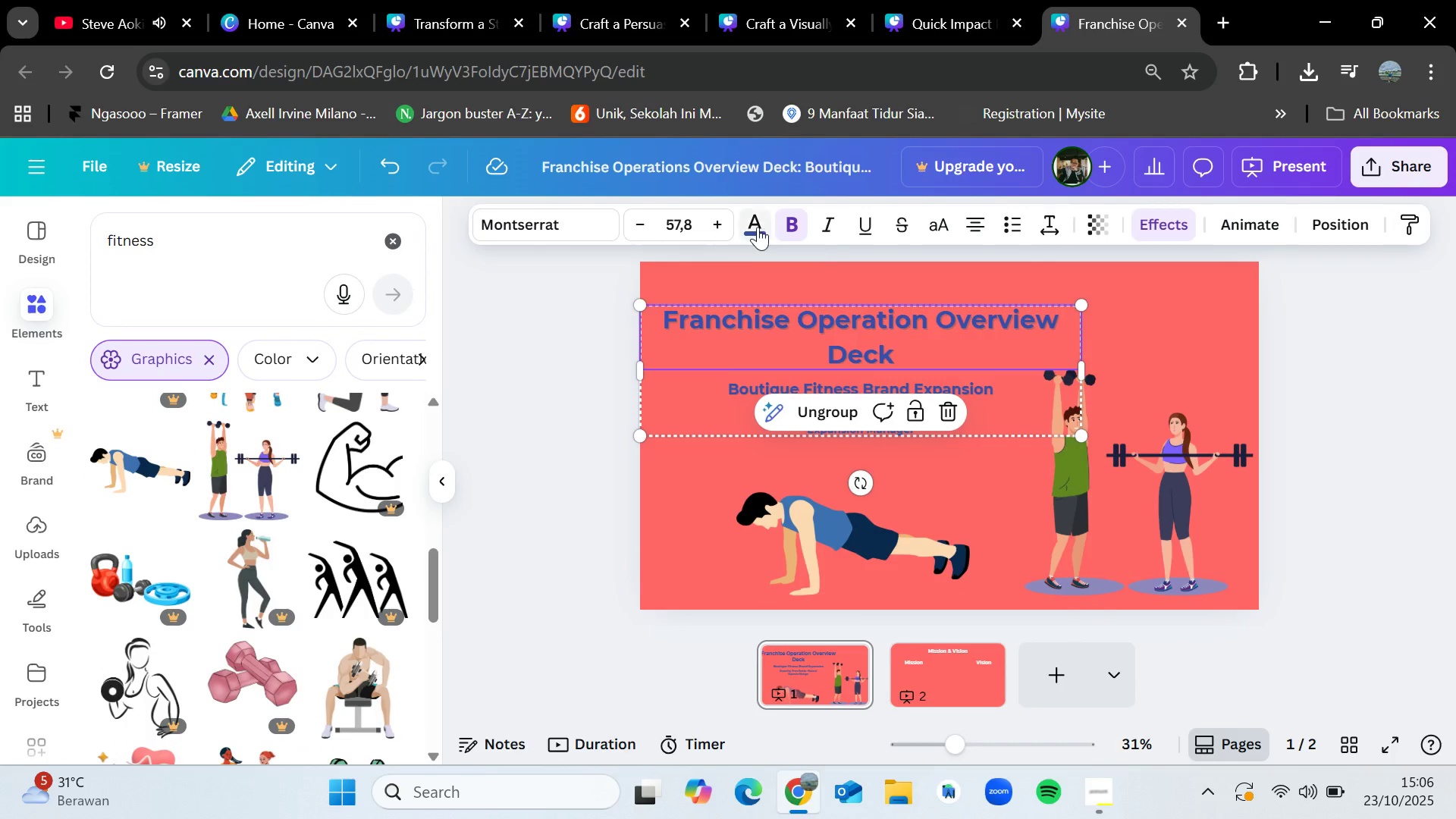 
left_click([758, 227])
 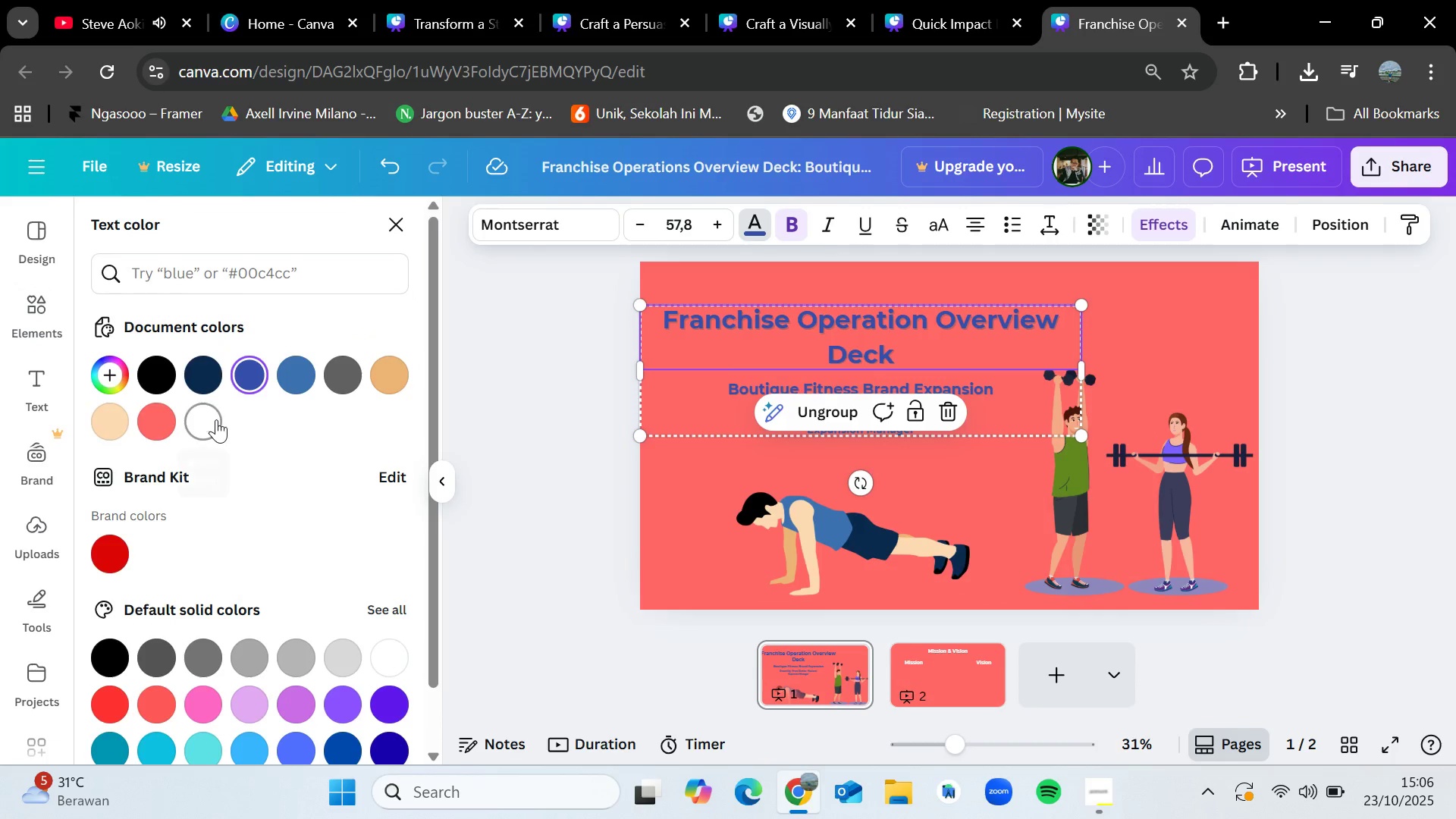 
left_click([216, 419])
 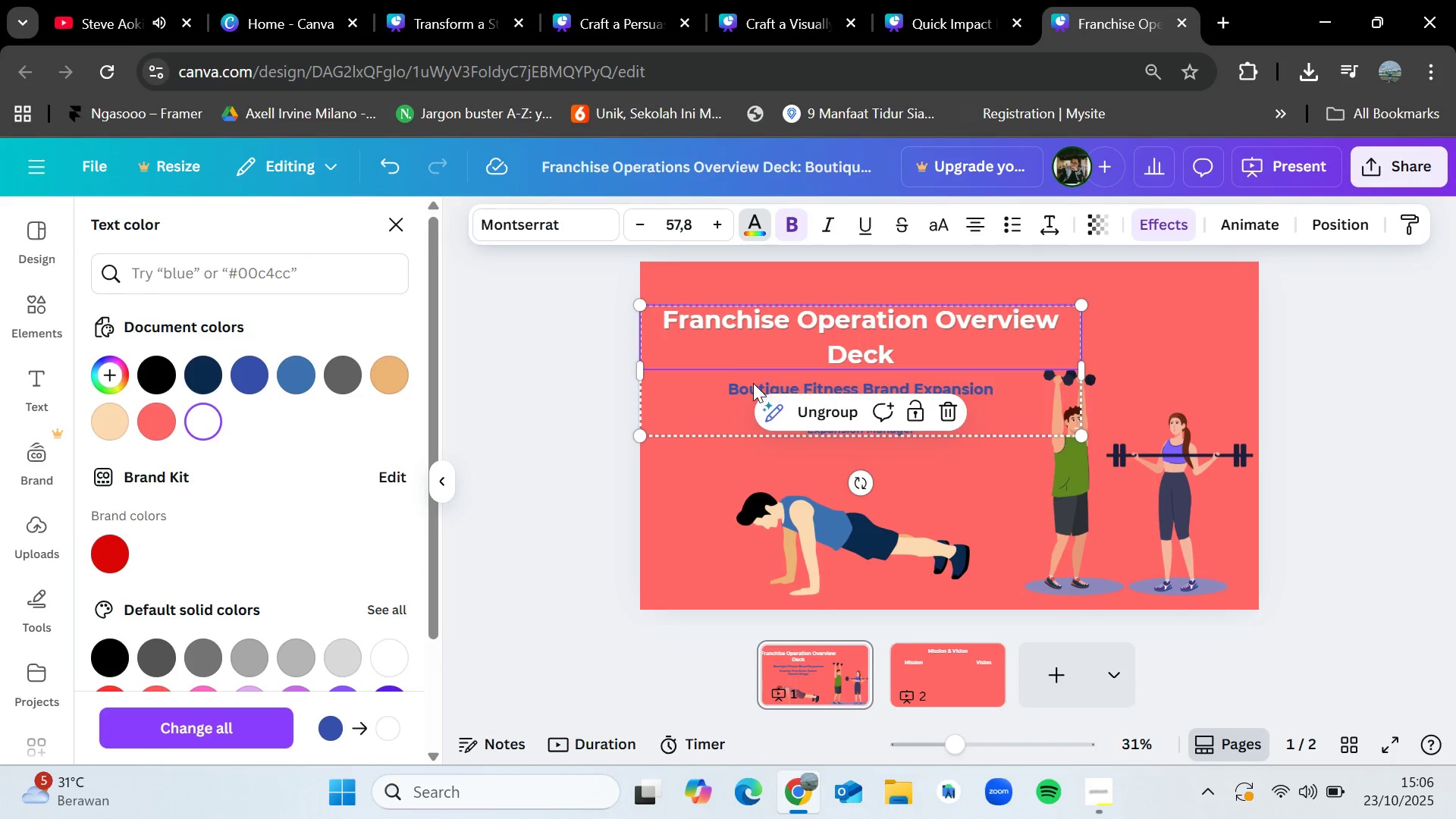 
left_click([753, 383])
 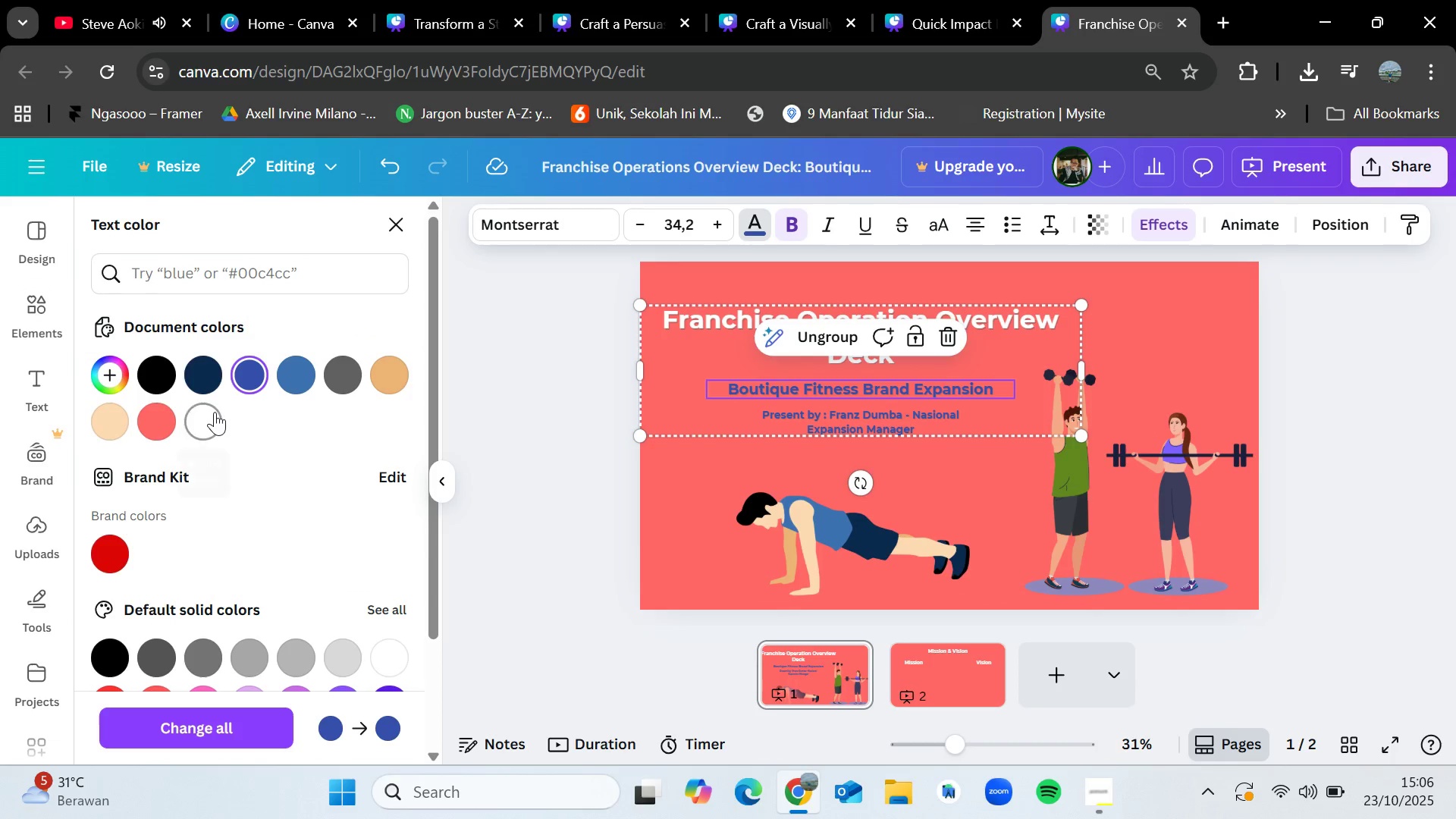 
left_click([215, 413])
 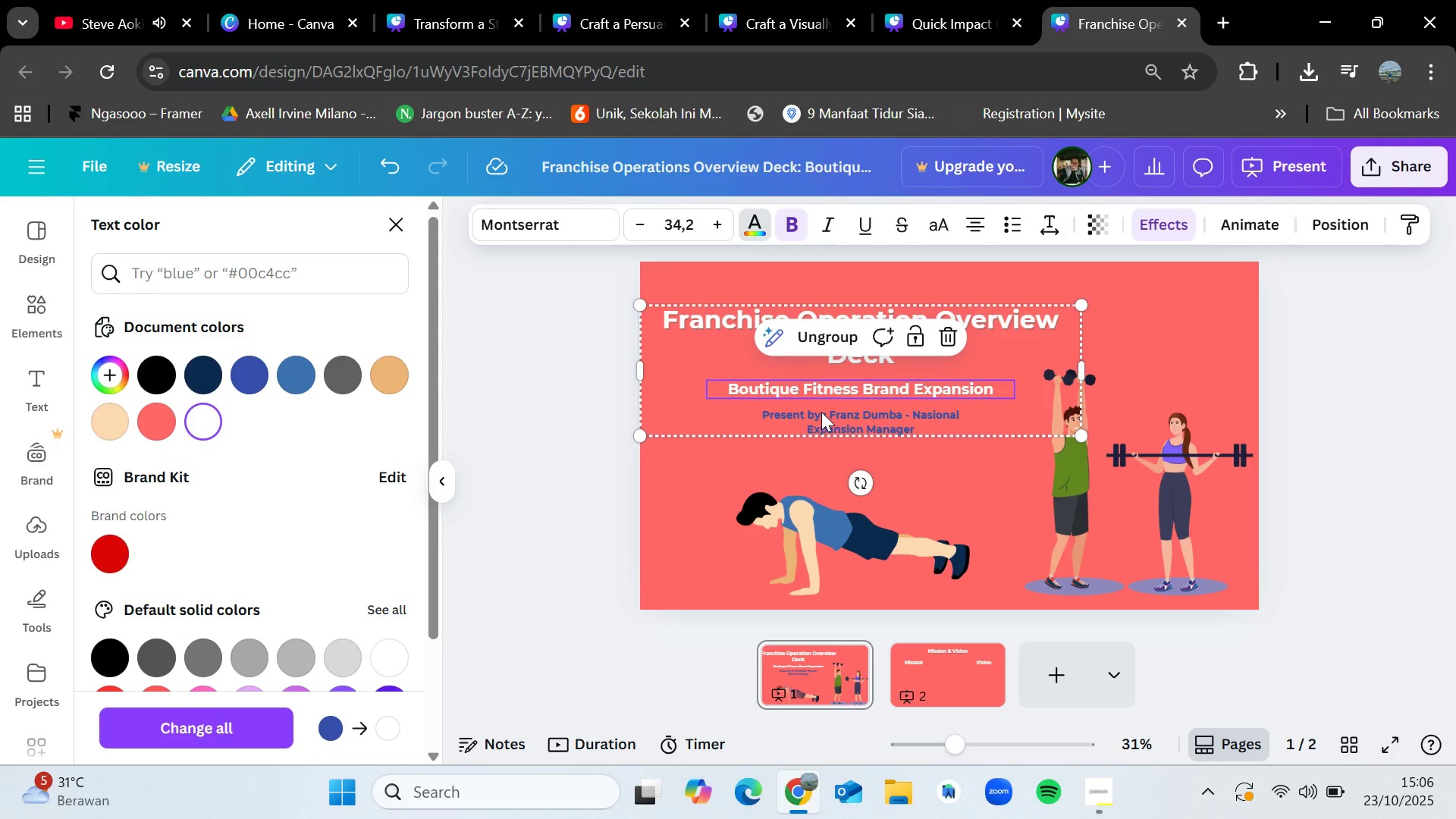 
left_click([821, 412])
 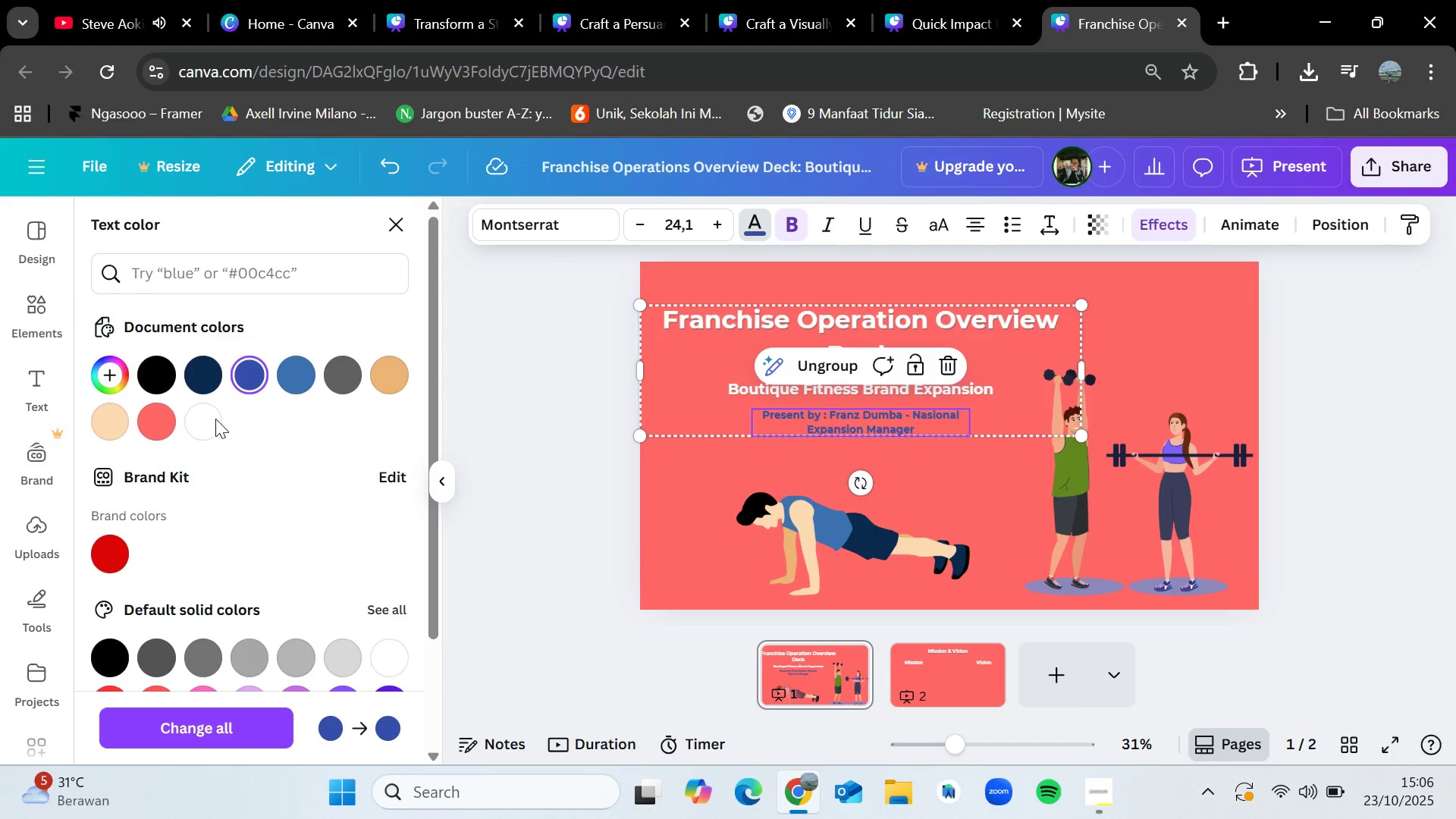 
left_click([202, 419])
 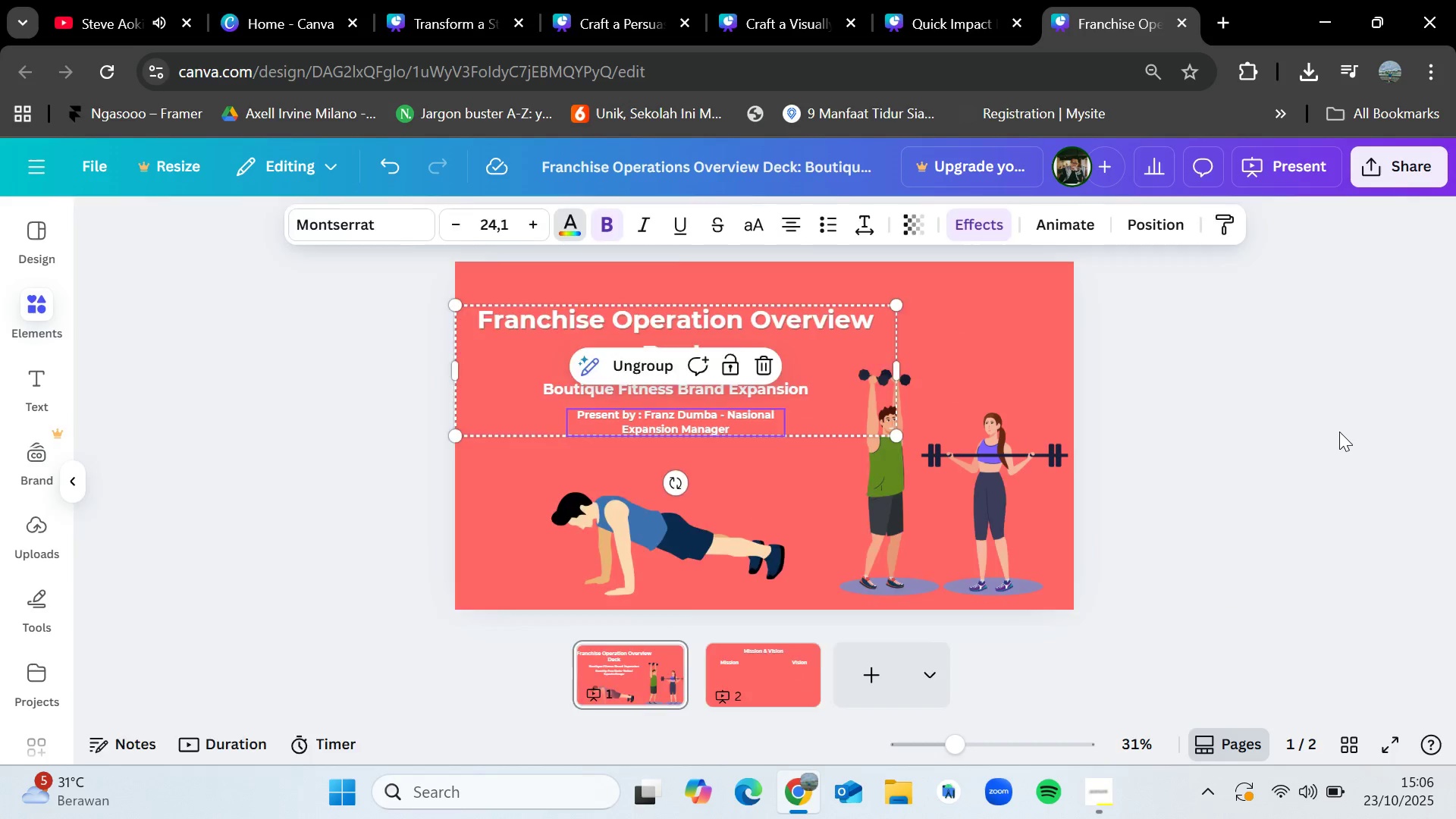 
double_click([1339, 431])
 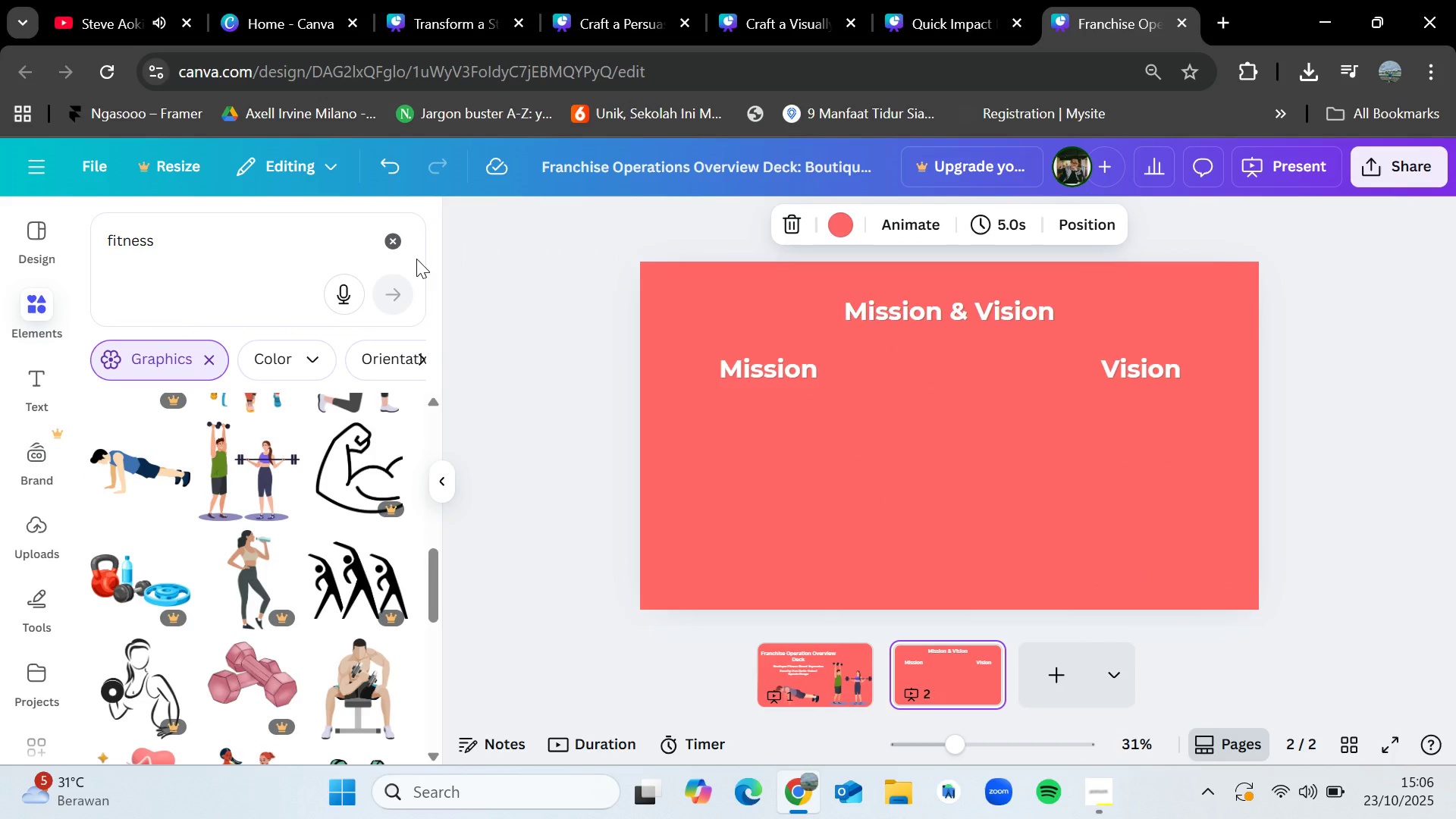 
left_click([394, 243])
 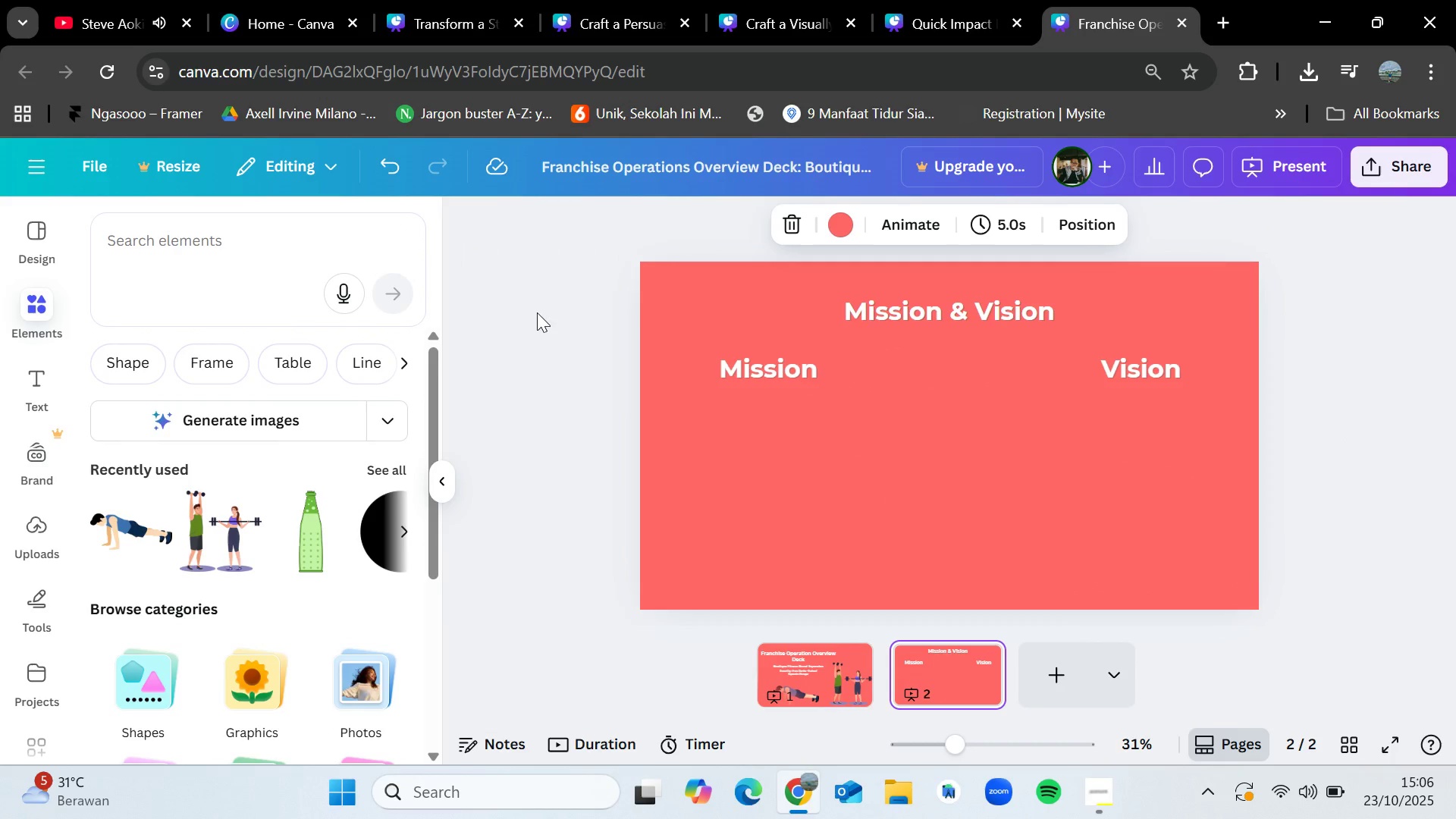 
double_click([260, 248])
 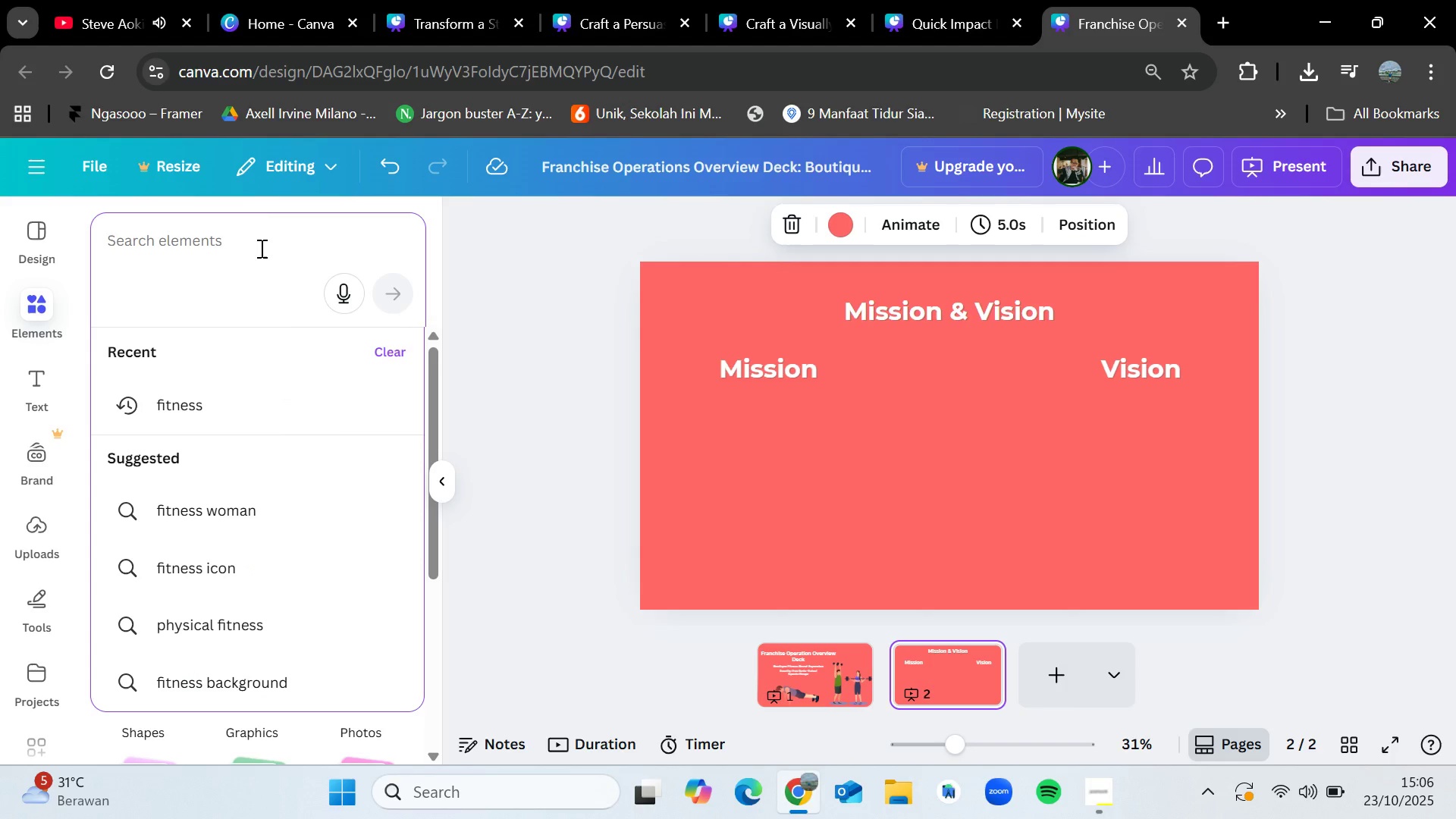 
type(square)
 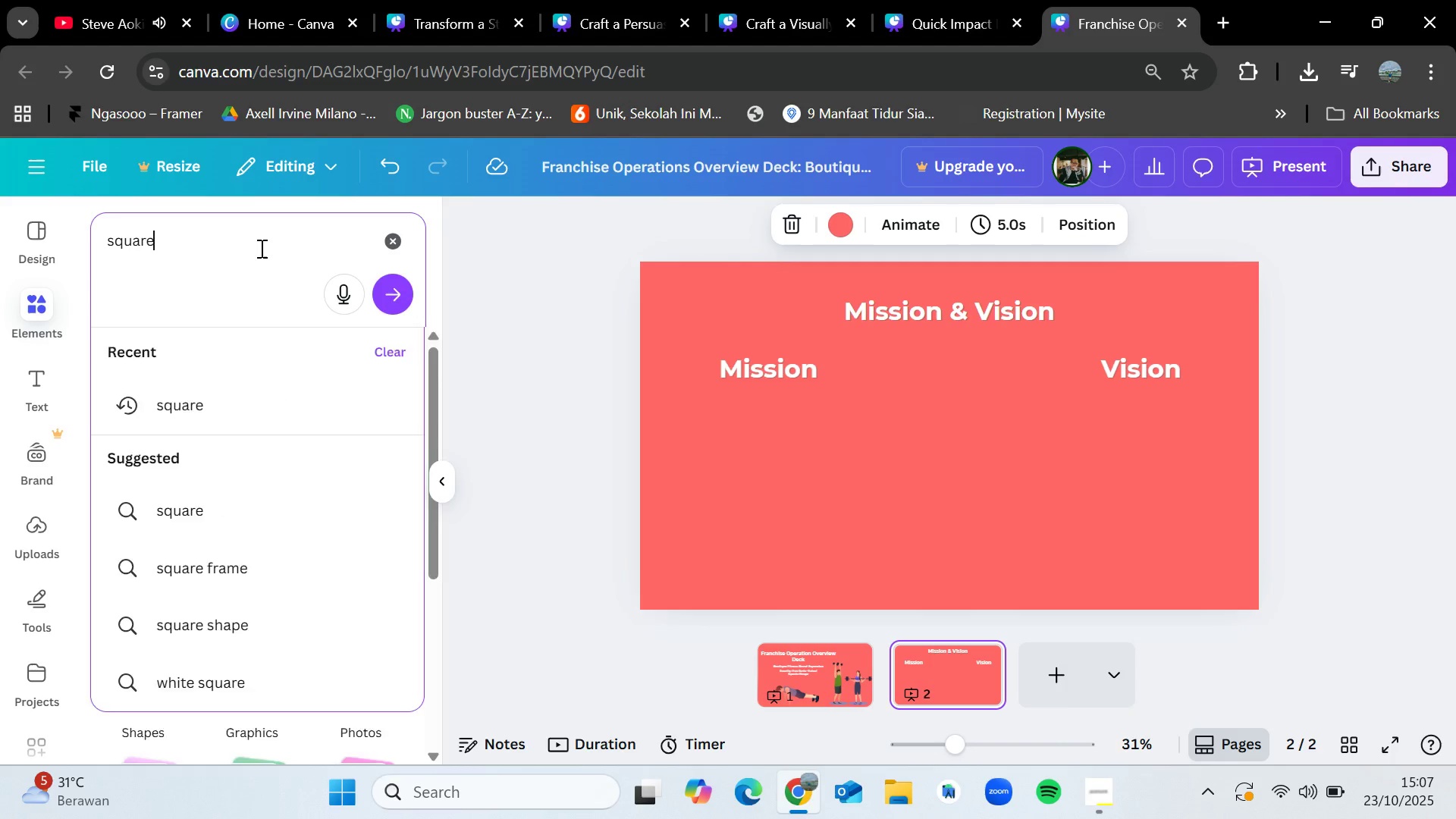 
key(Enter)
 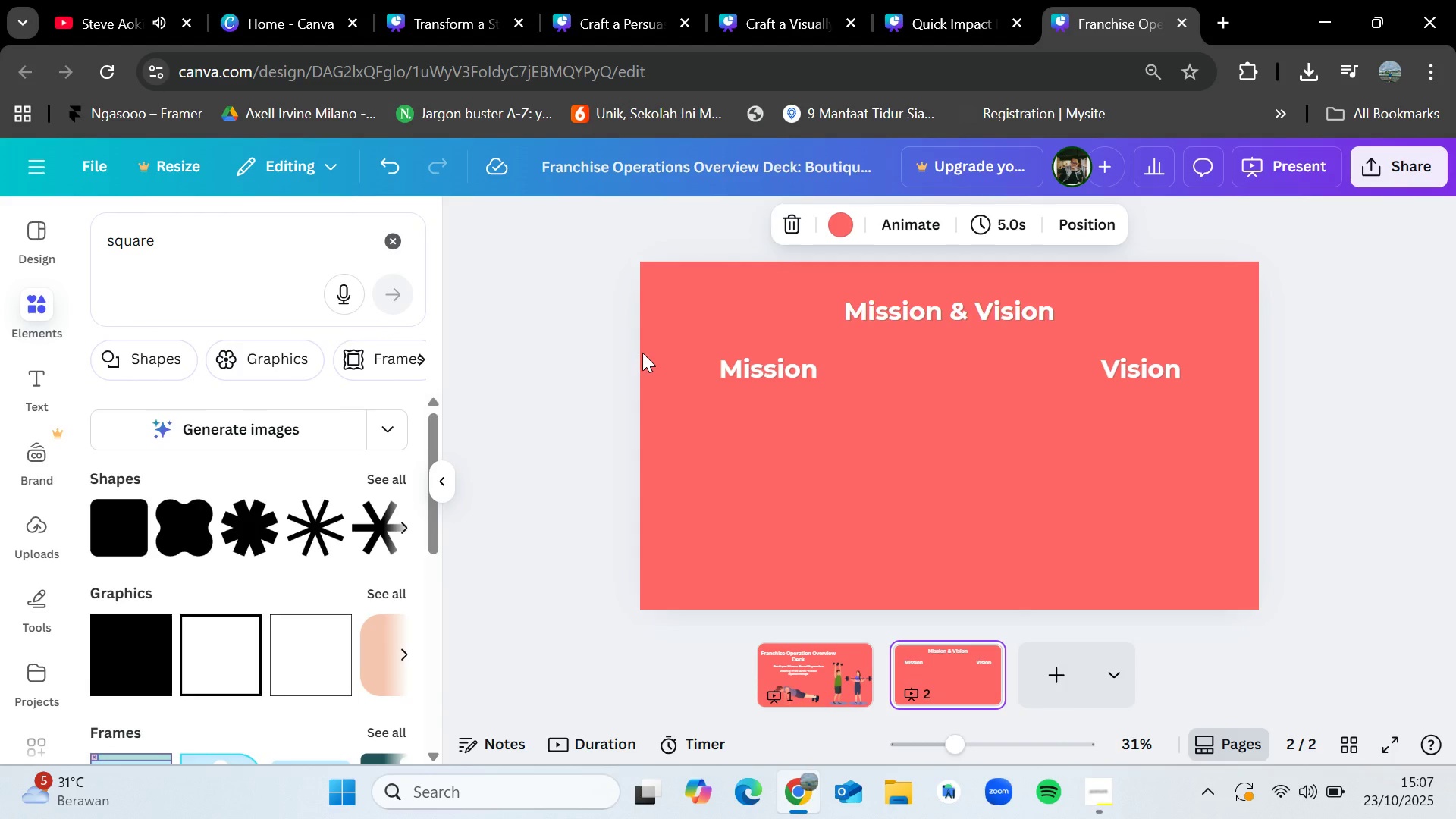 
left_click([949, 0])
 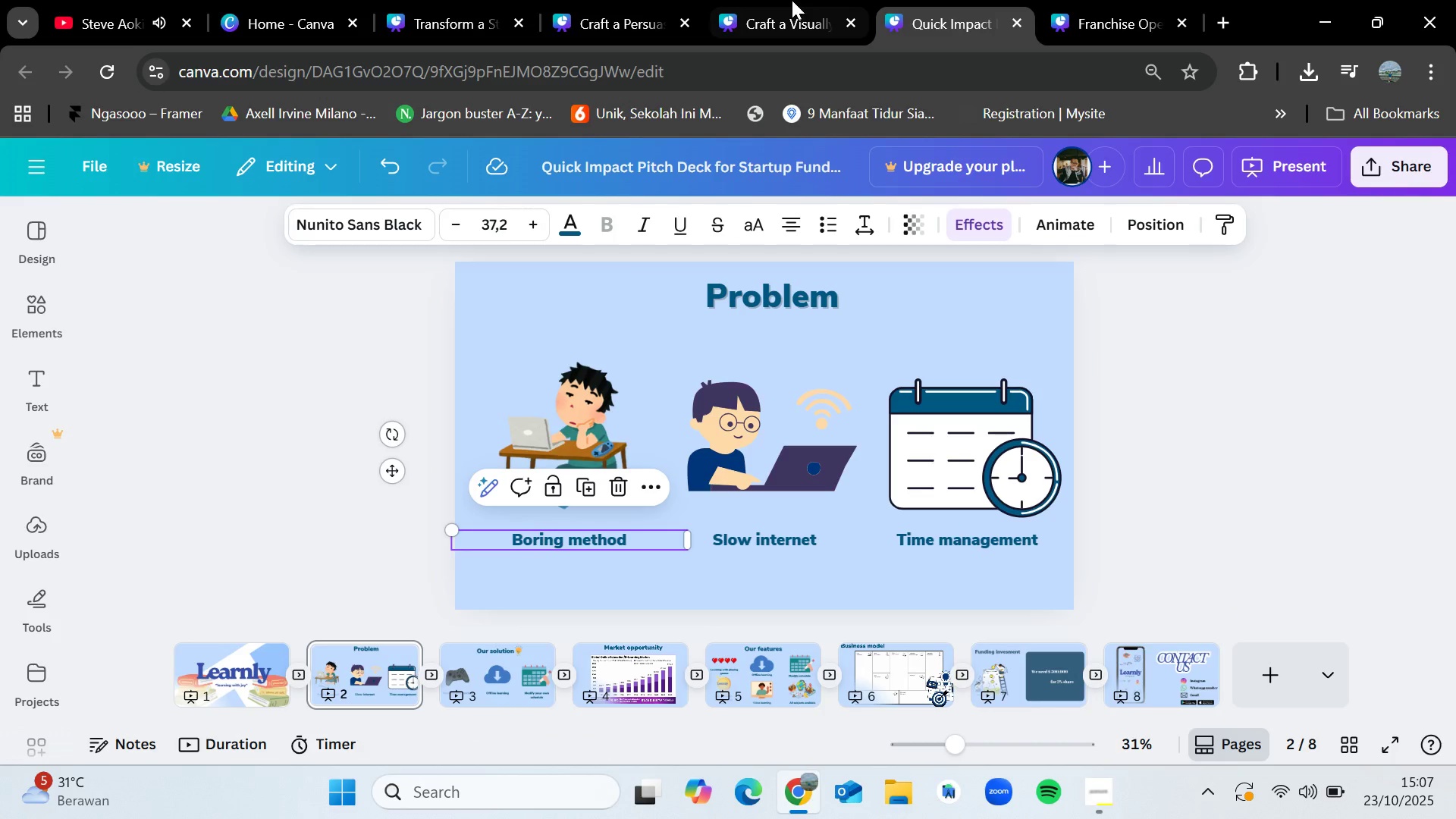 
left_click([809, 0])
 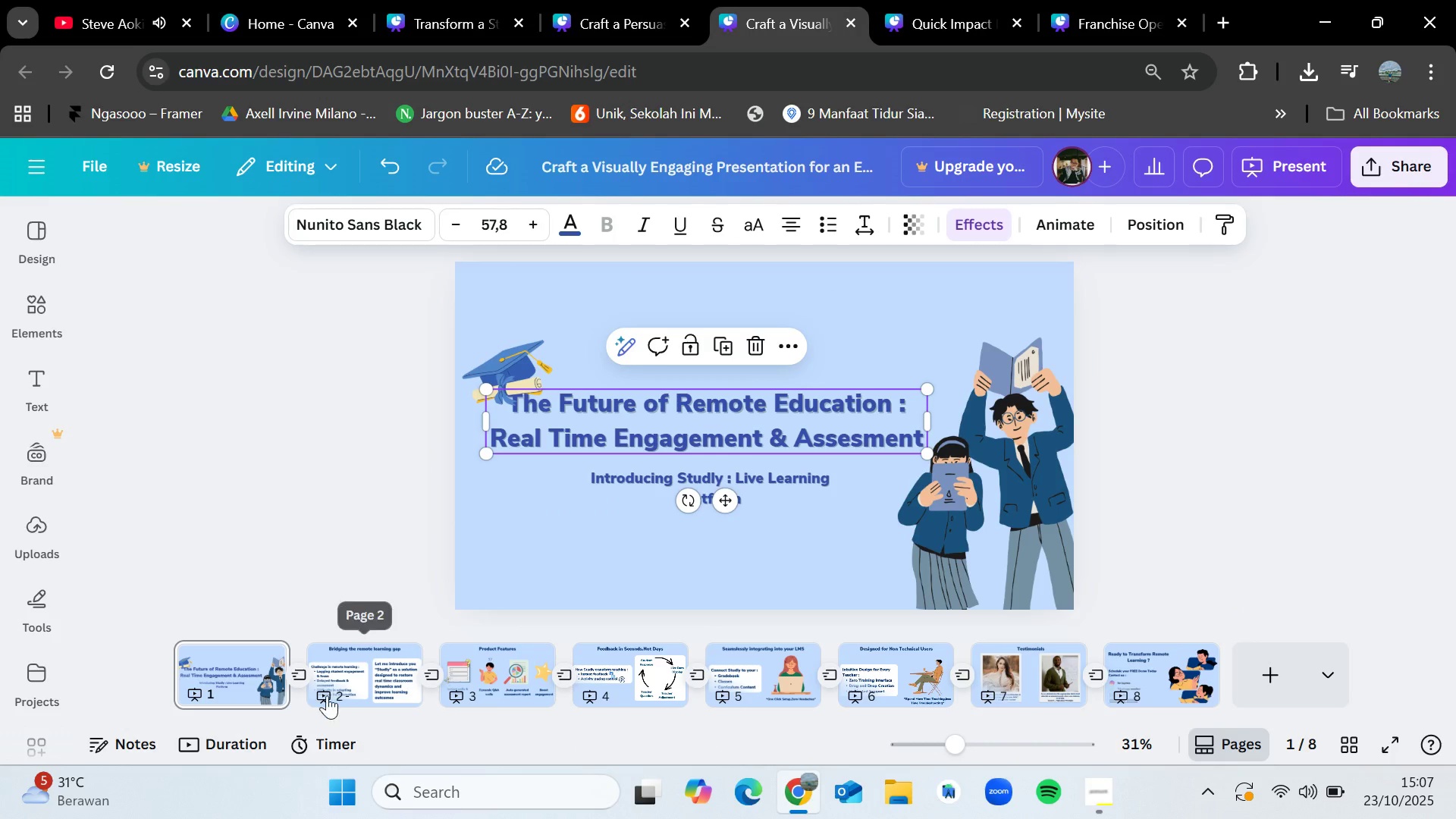 
left_click([341, 668])
 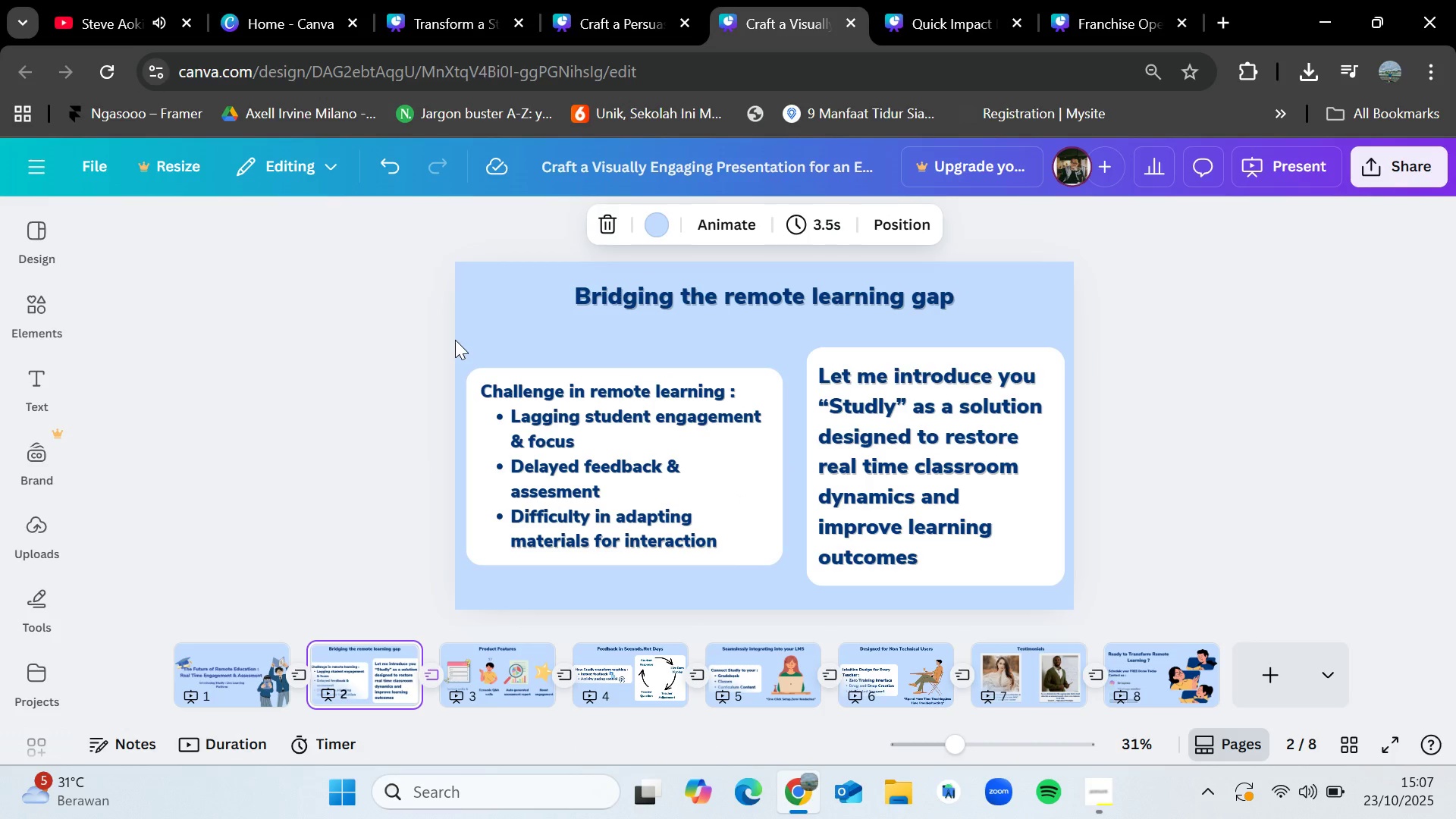 
left_click_drag(start_coordinate=[469, 339], to_coordinate=[714, 579])
 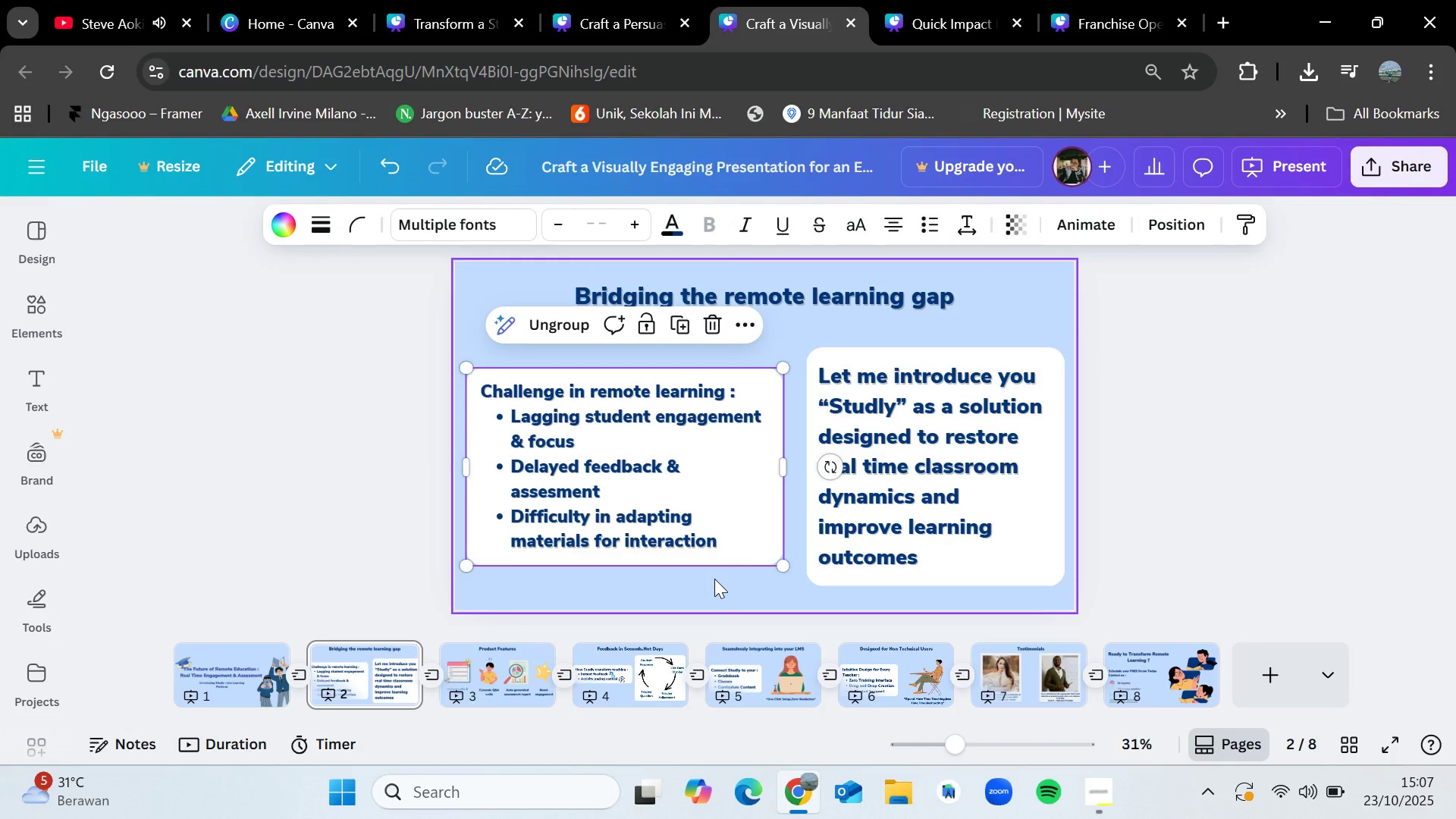 
key(Control+C)
 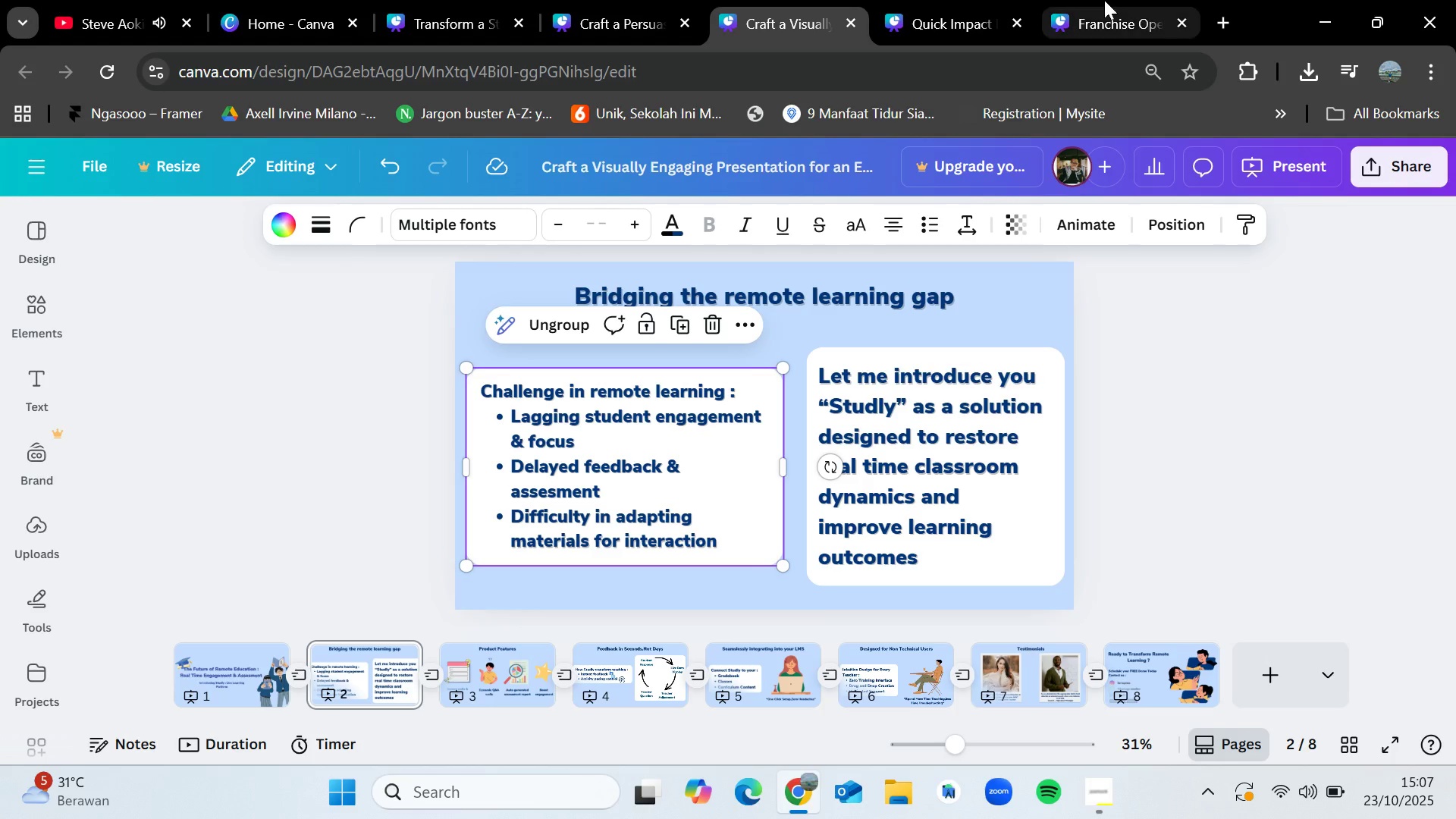 
left_click([1104, 0])
 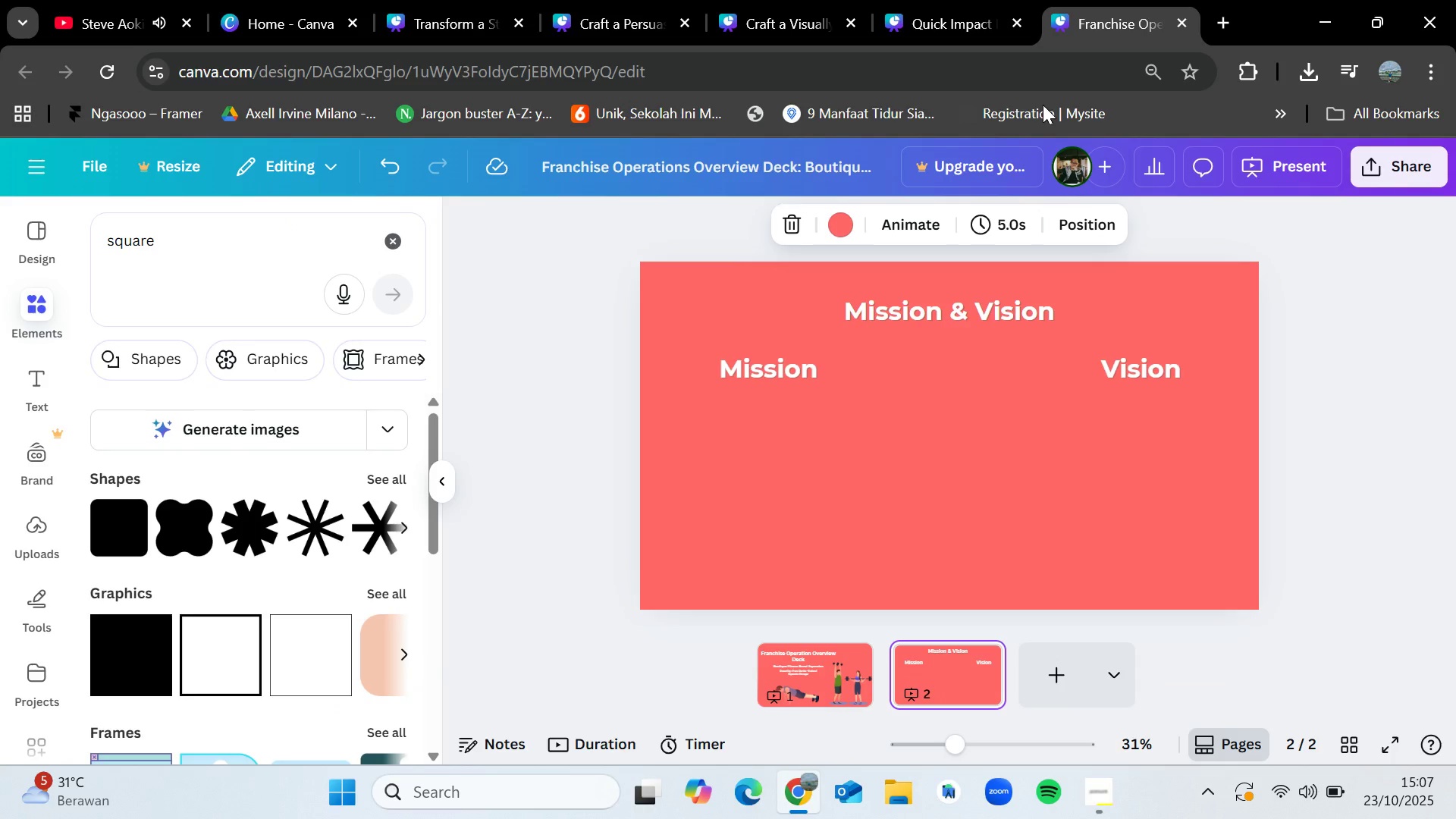 
key(Control+V)
 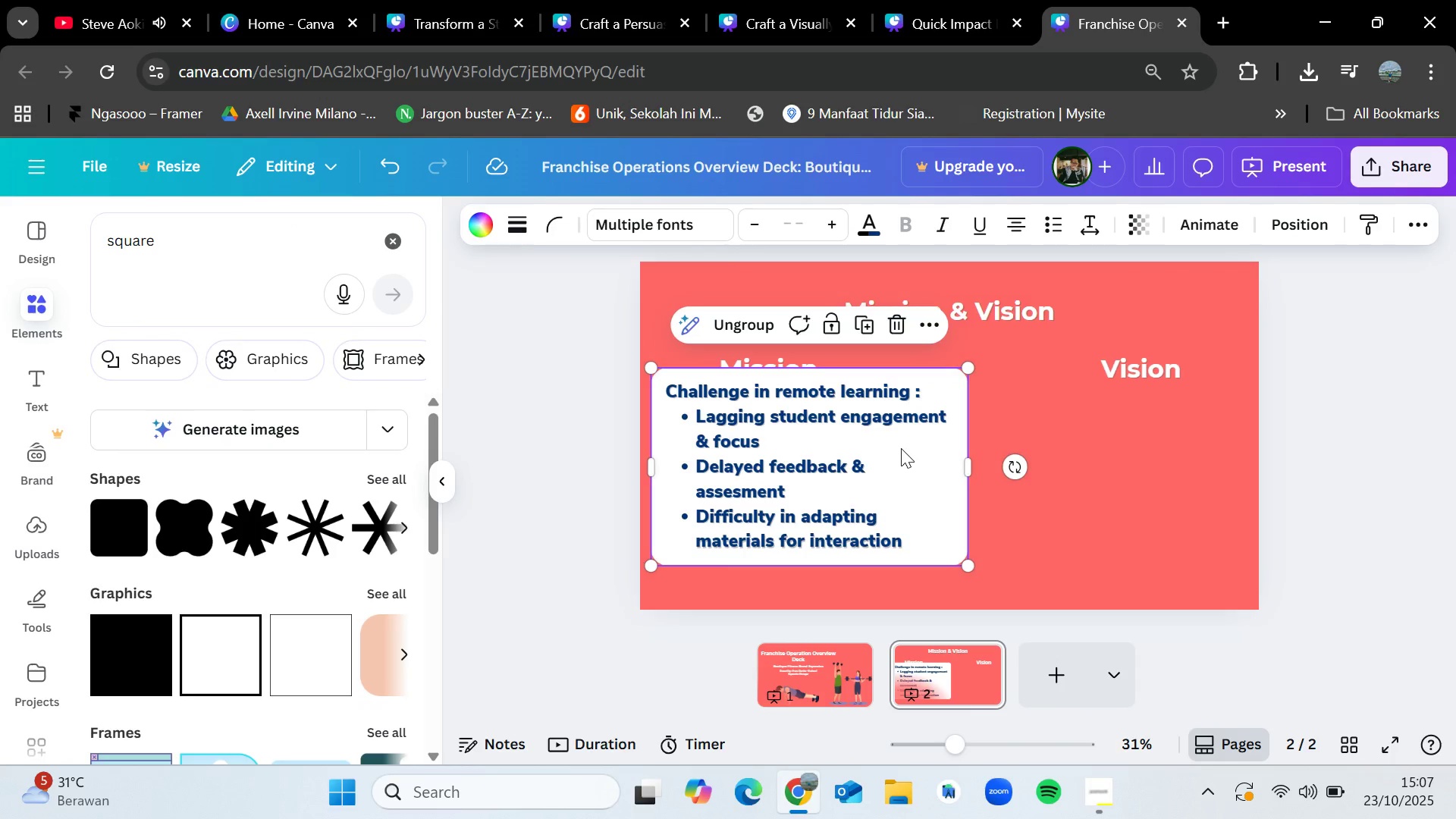 
left_click_drag(start_coordinate=[901, 452], to_coordinate=[902, 479])
 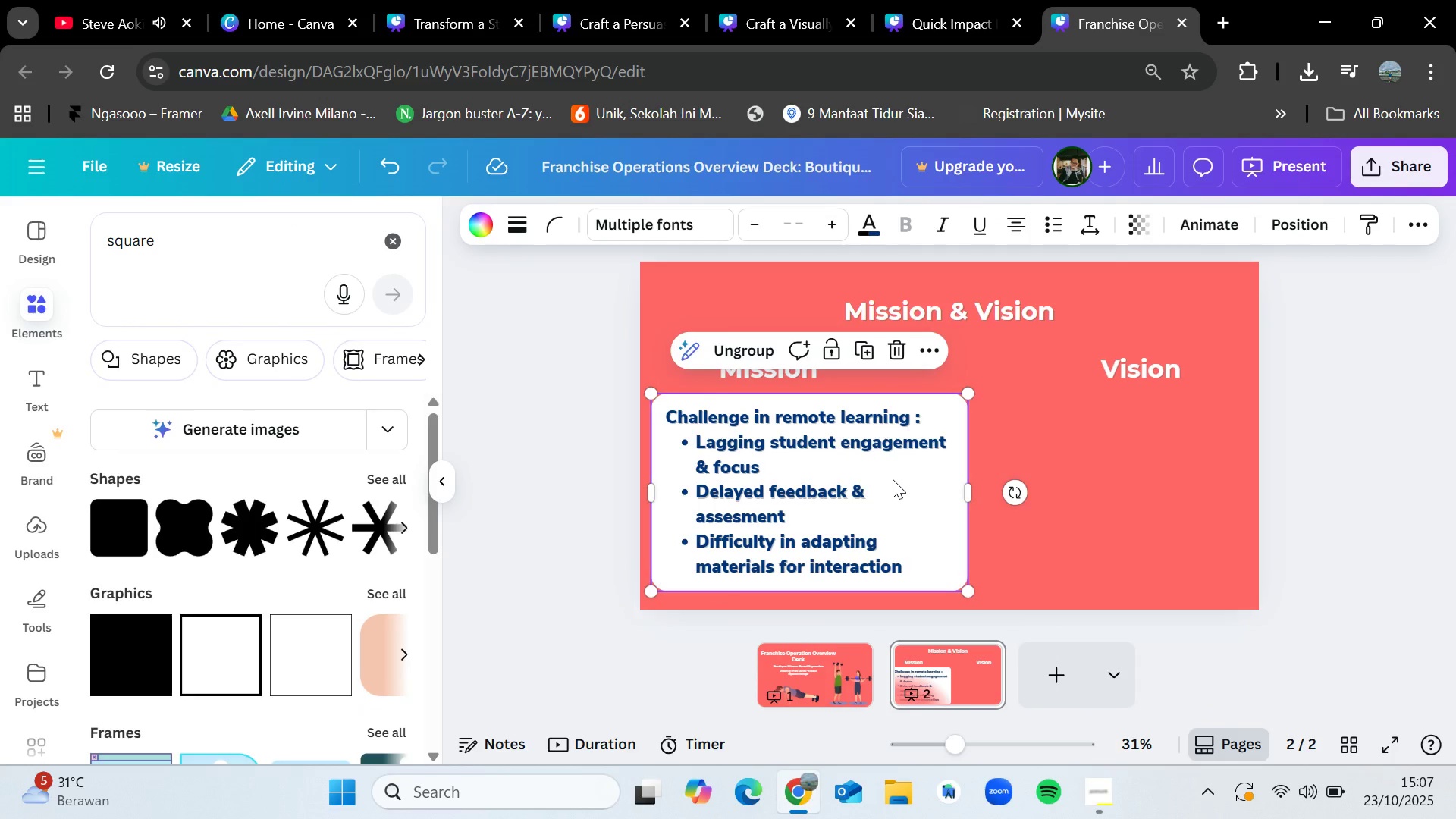 
double_click([891, 543])
 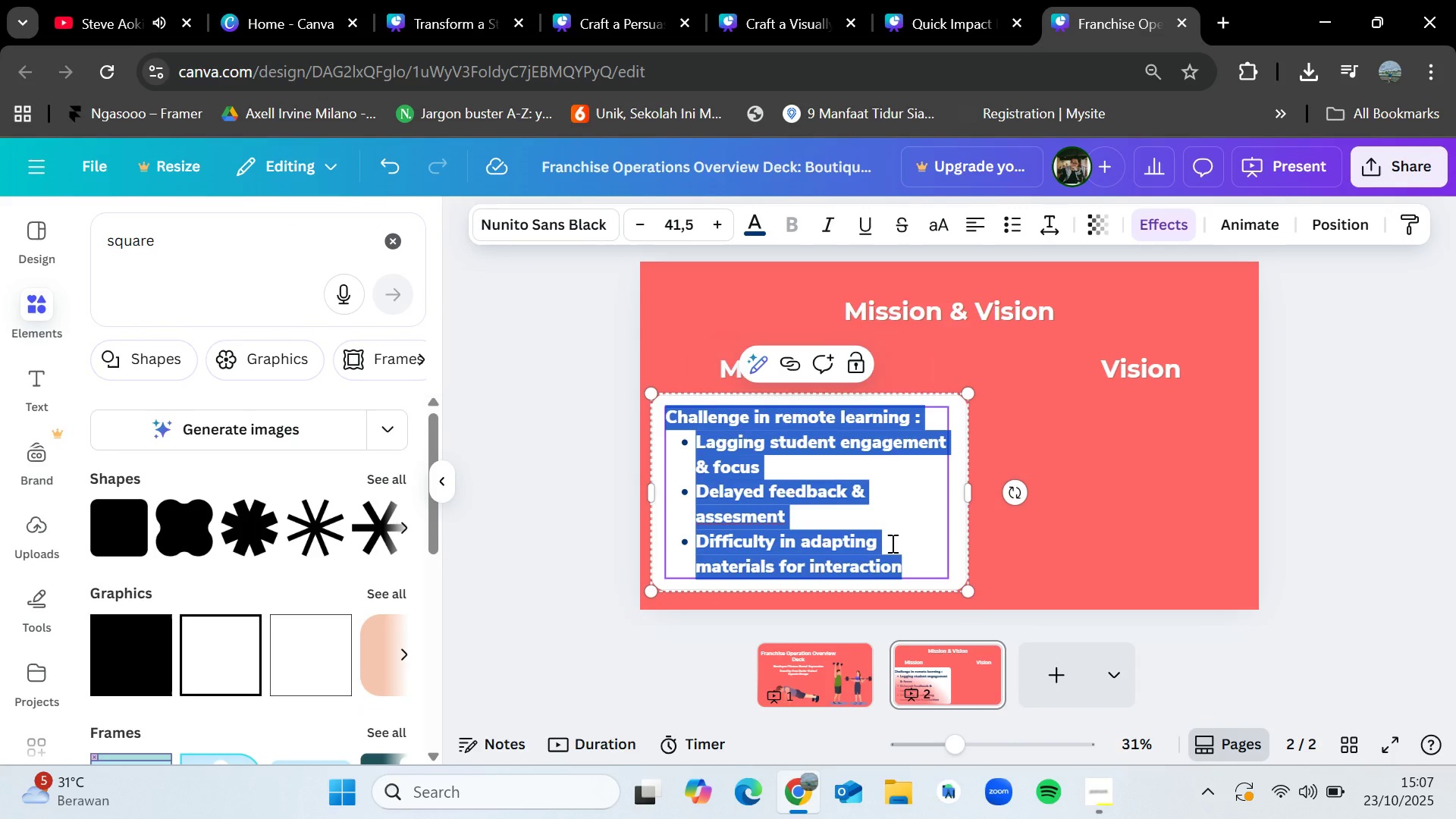 
key(Backspace)
type(To Empower every ,e)
key(Backspace)
key(Backspace)
type(meme)
key(Backspace)
type(ber to achieve)
 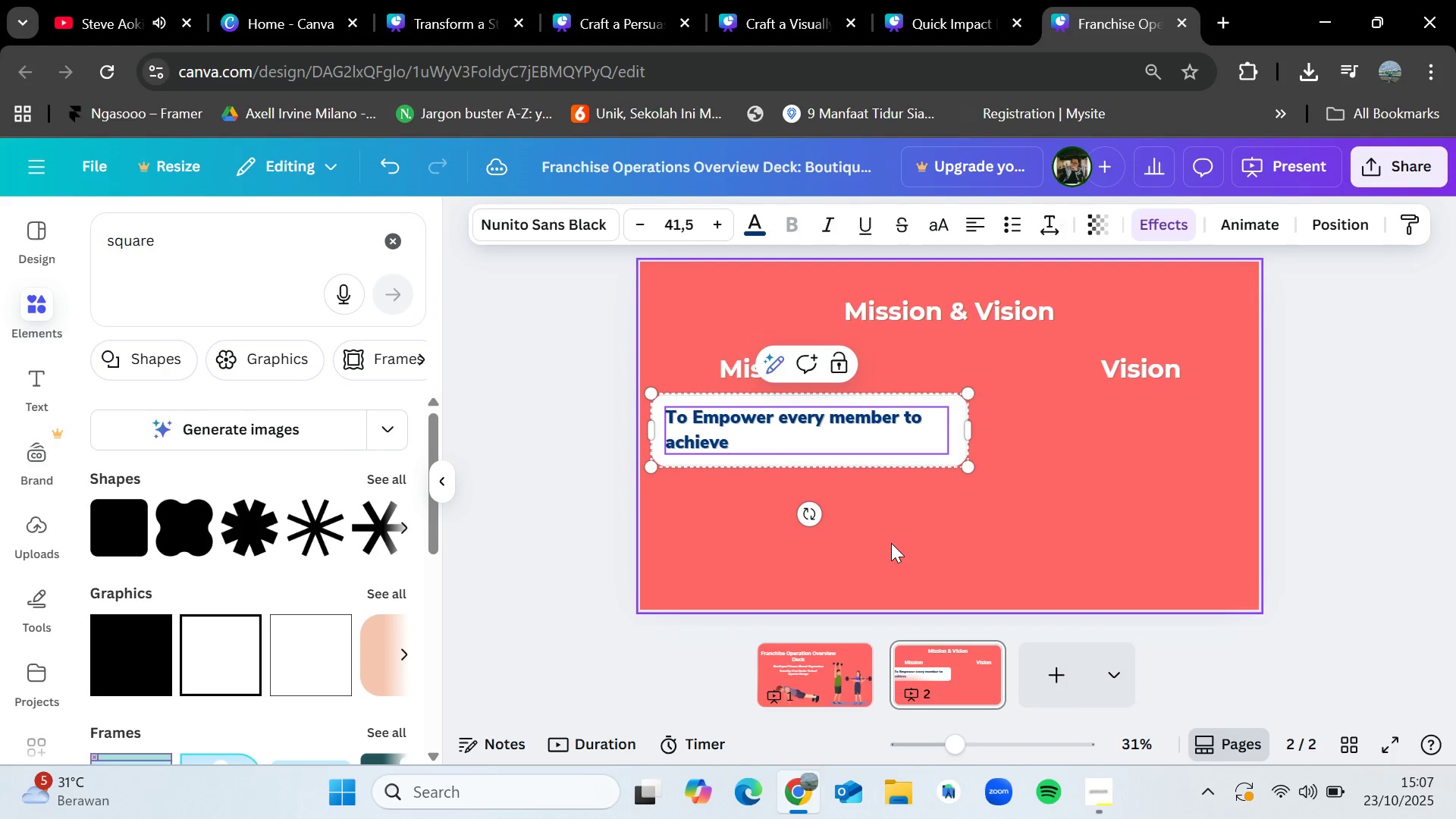 
type( their personal best through high-energy,result driven fitness experiences delivered in an inclusive,supportive community)
 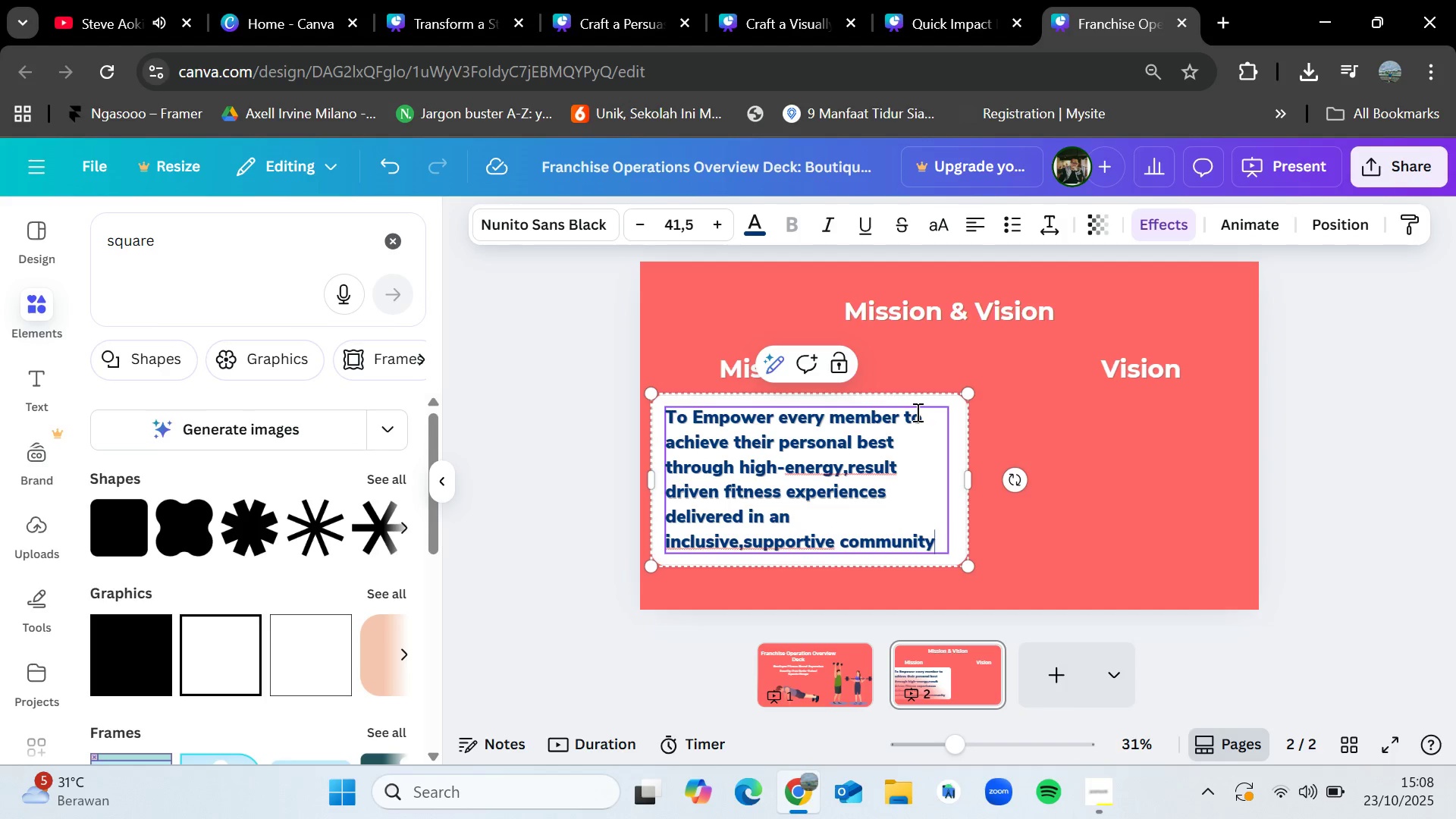 
left_click([1121, 512])
 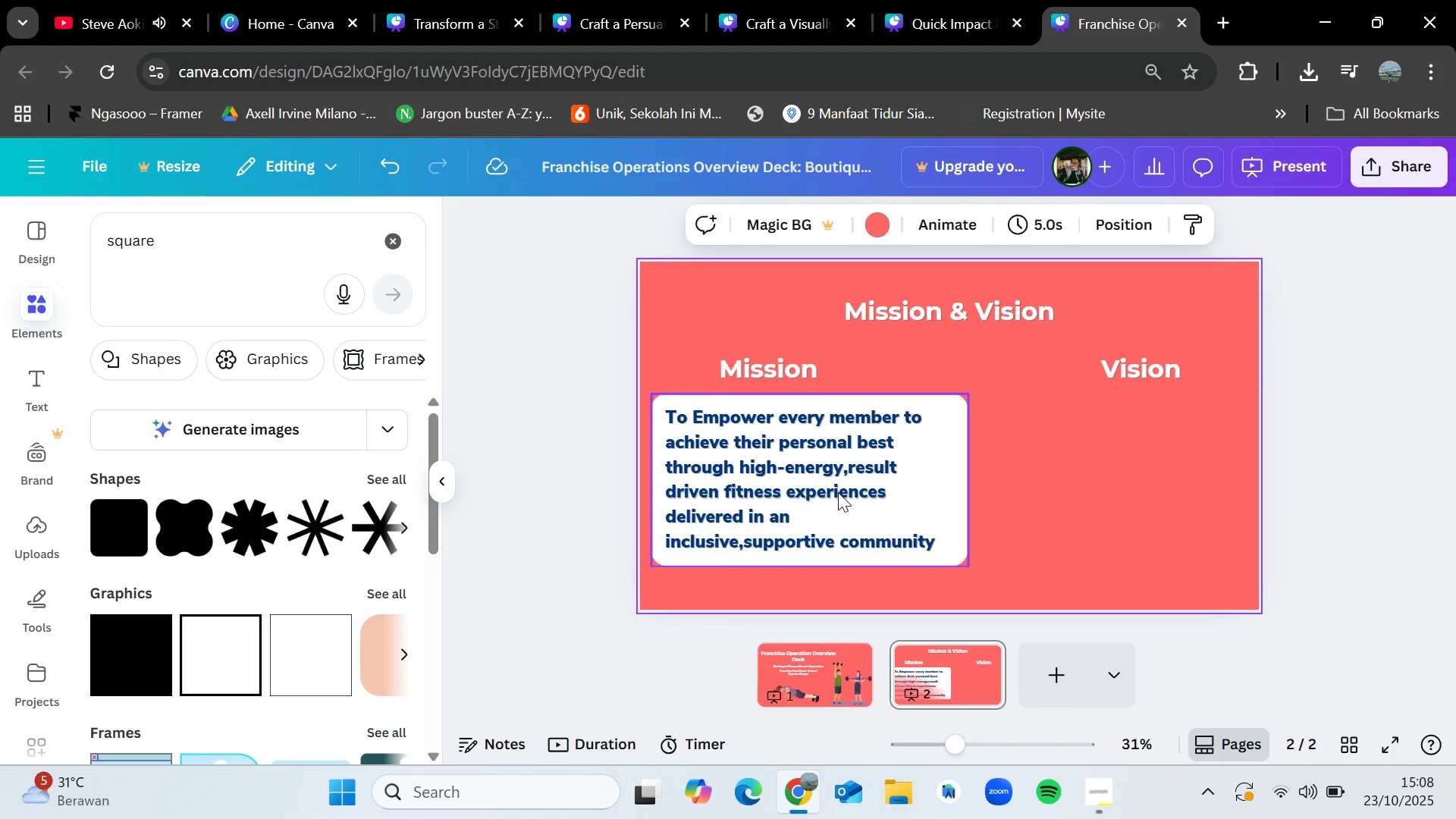 
left_click([838, 492])
 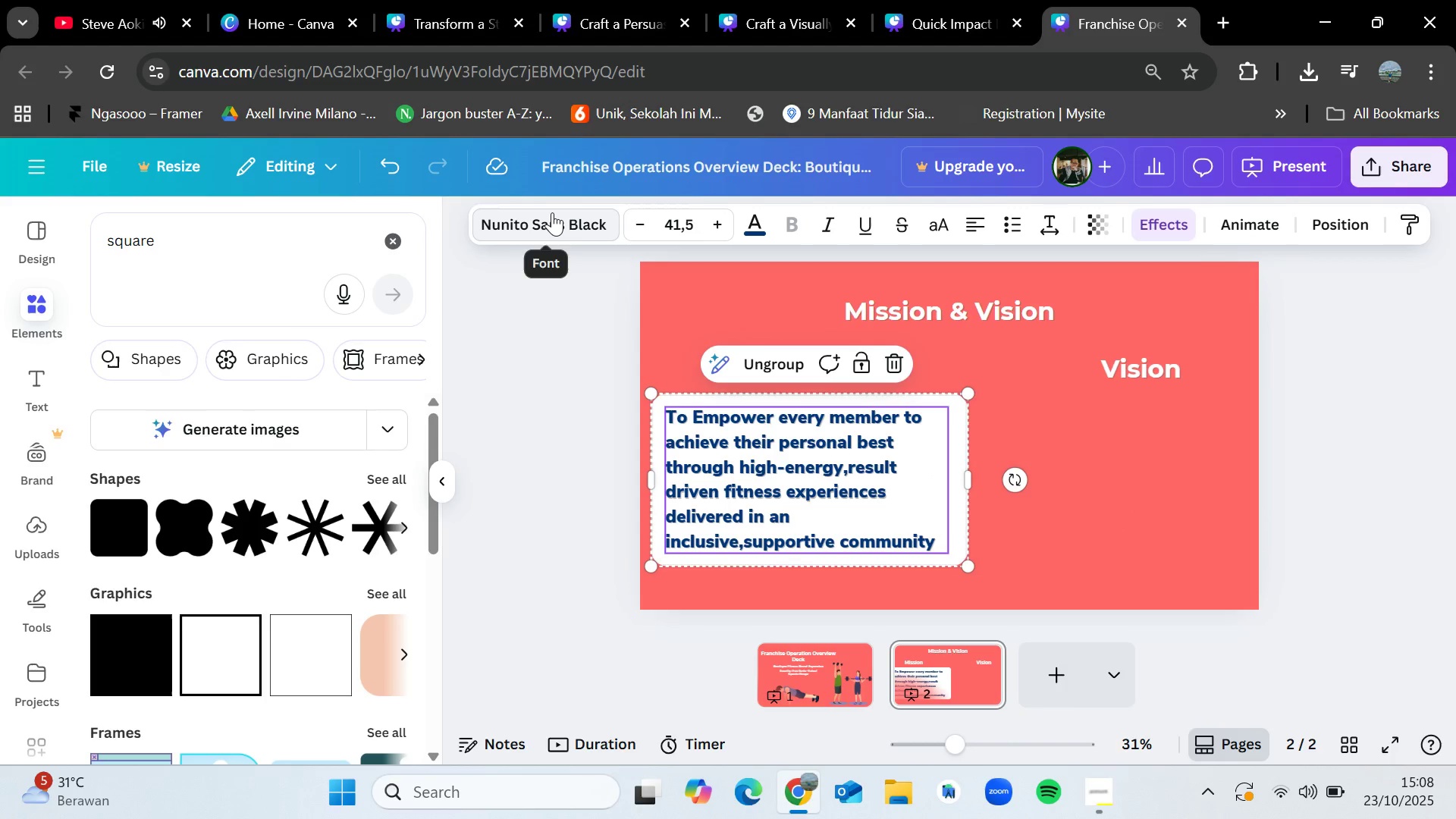 
left_click([552, 212])
 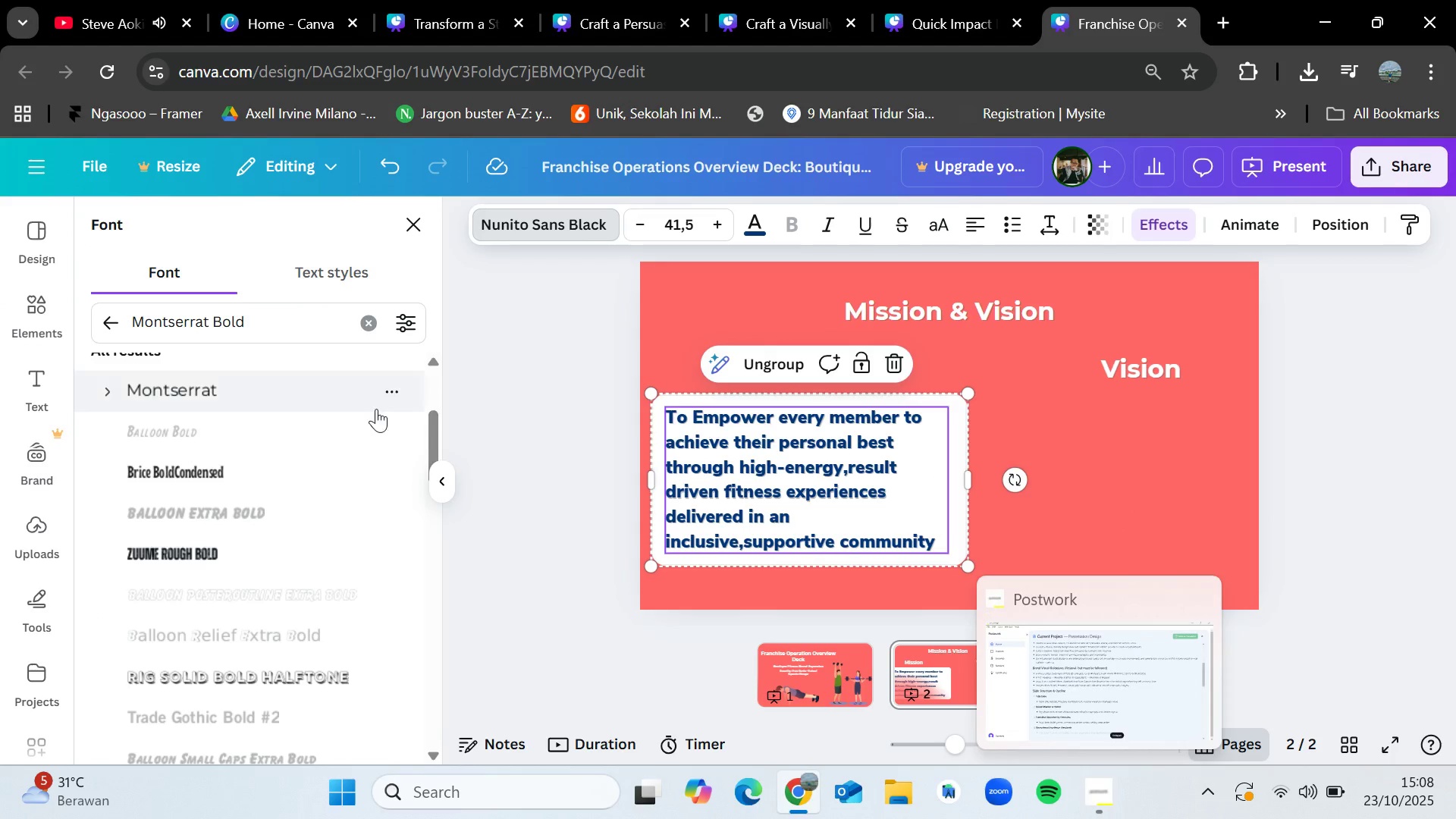 
left_click([262, 403])
 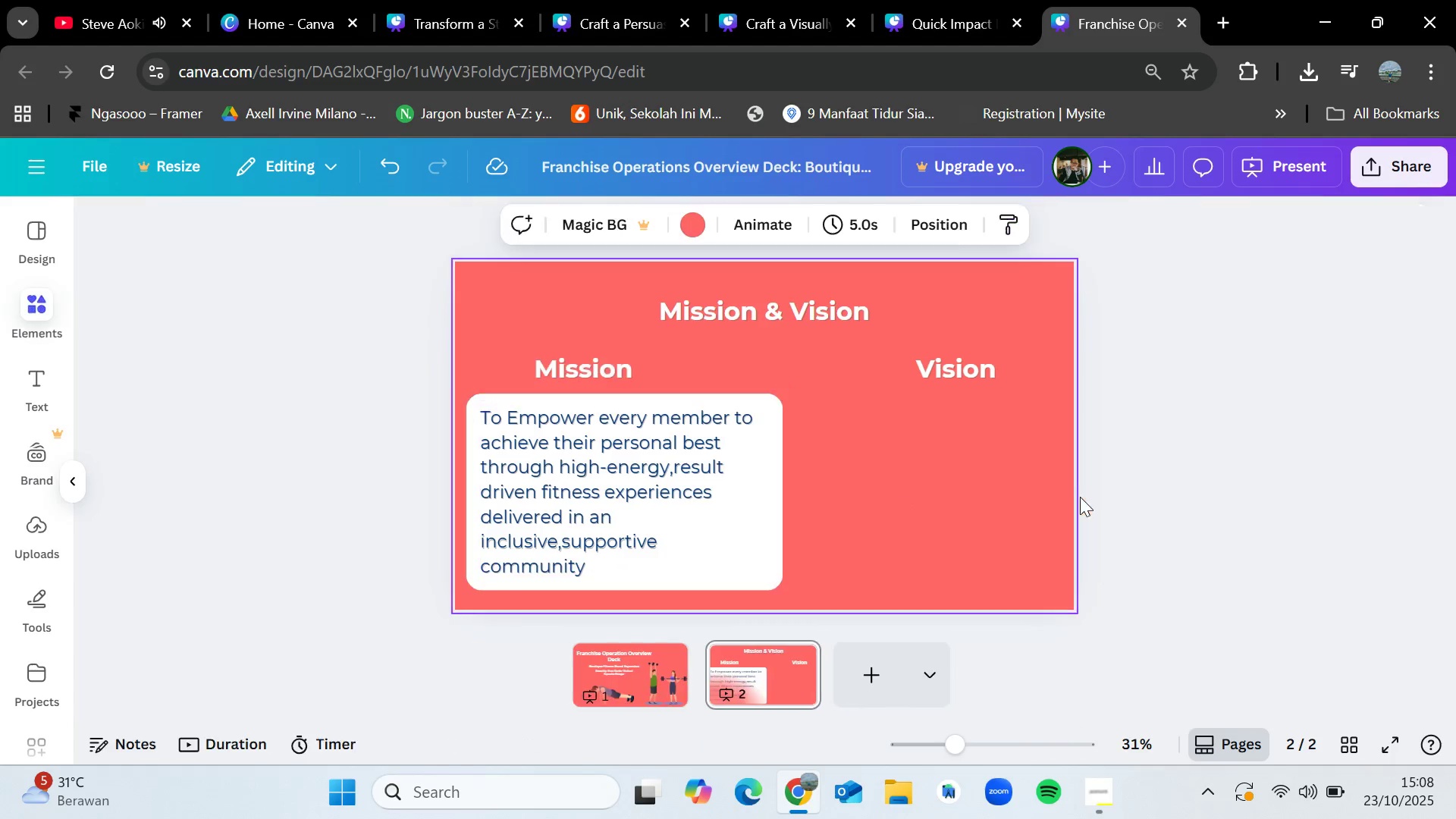 
double_click([1081, 495])
 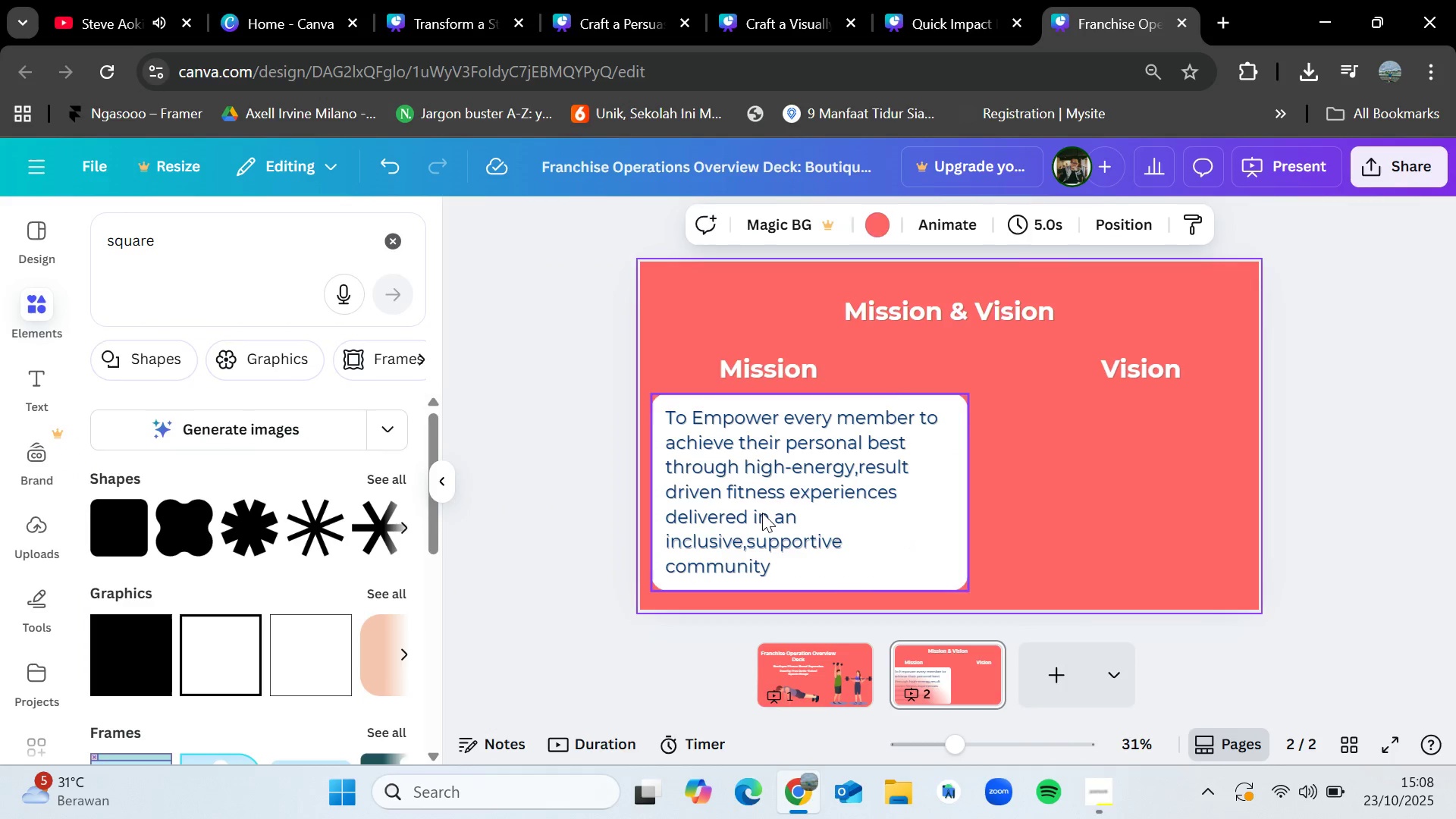 
left_click([762, 513])
 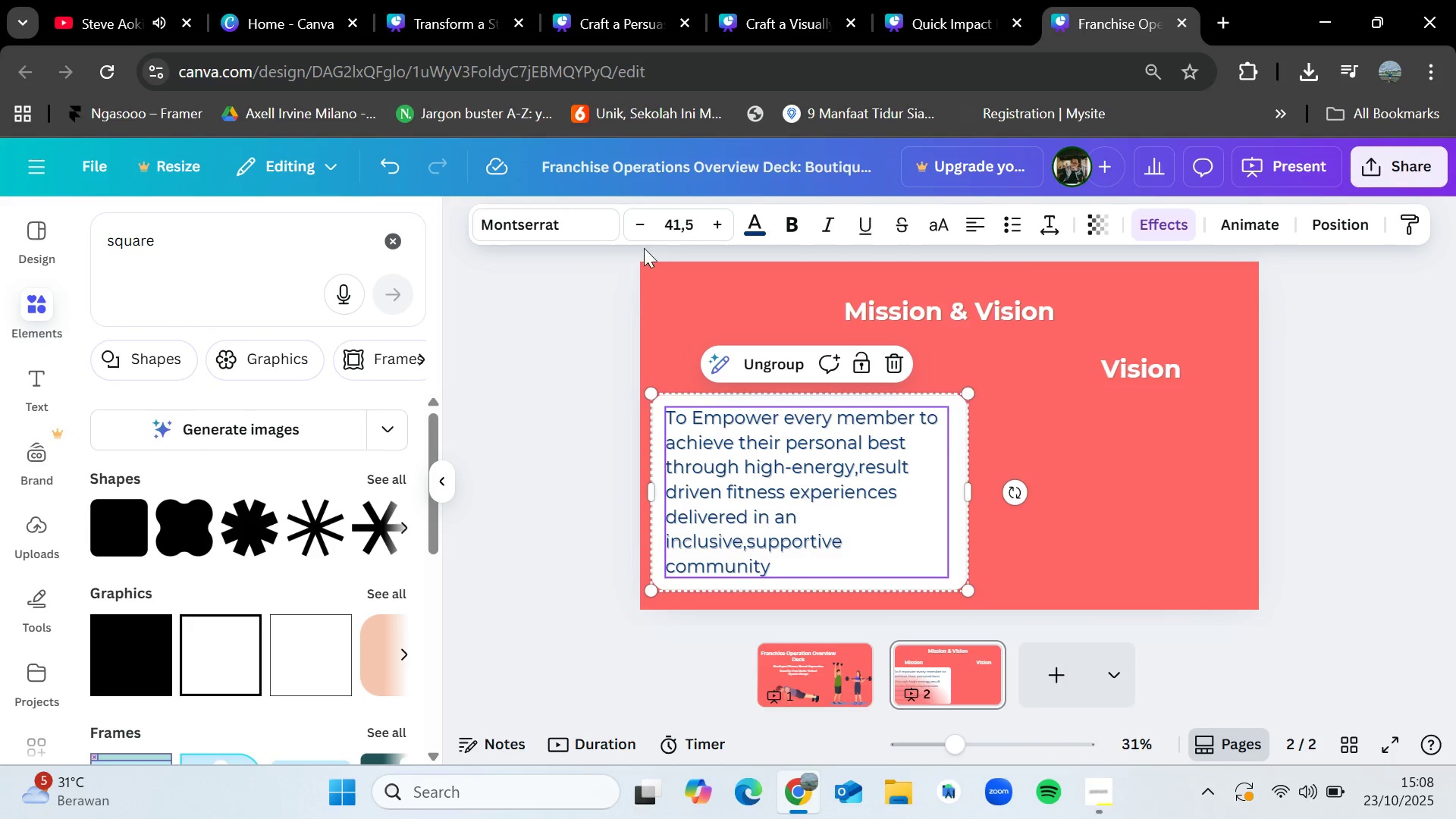 
left_click([761, 229])
 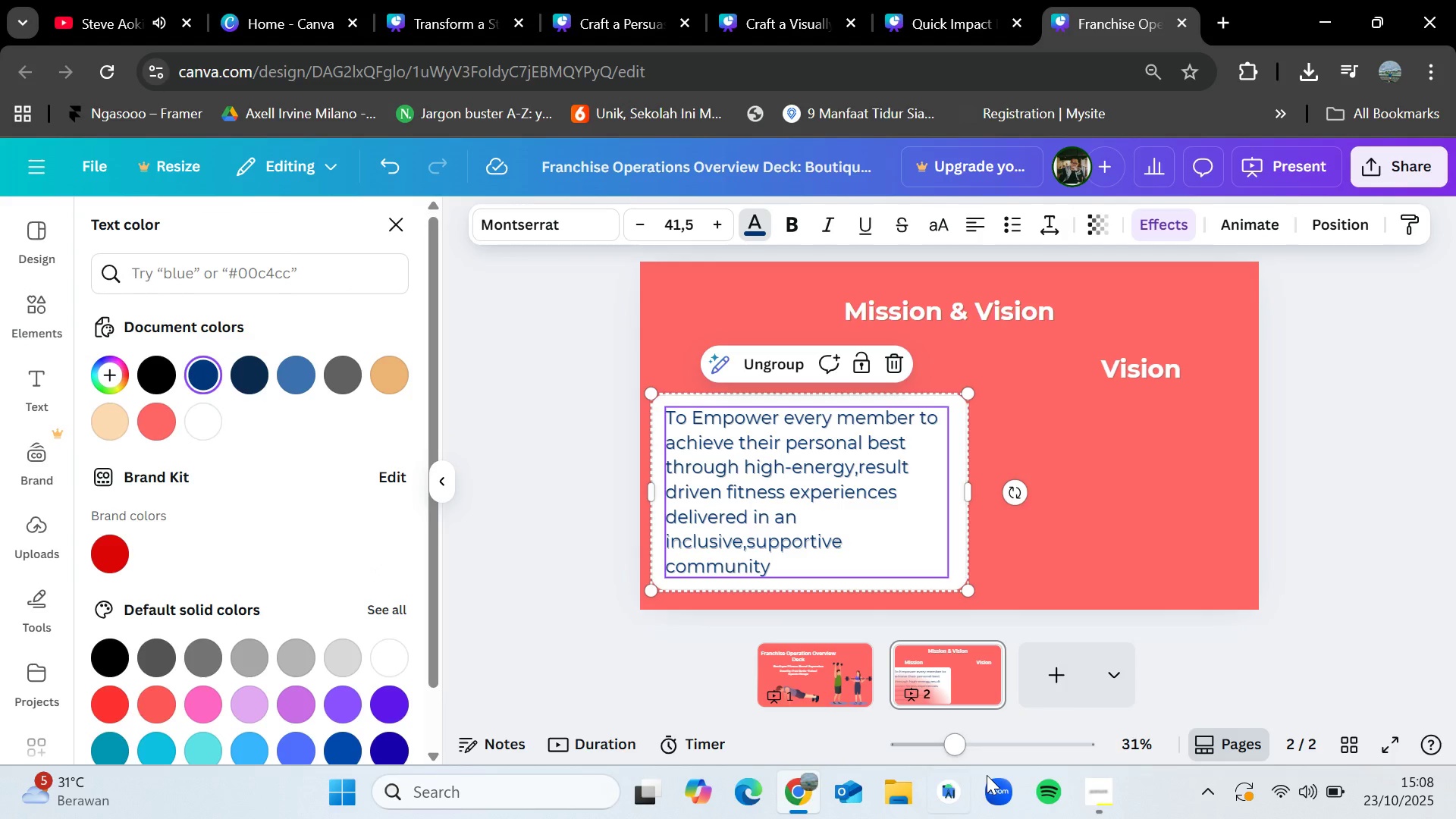 
left_click([1099, 801])